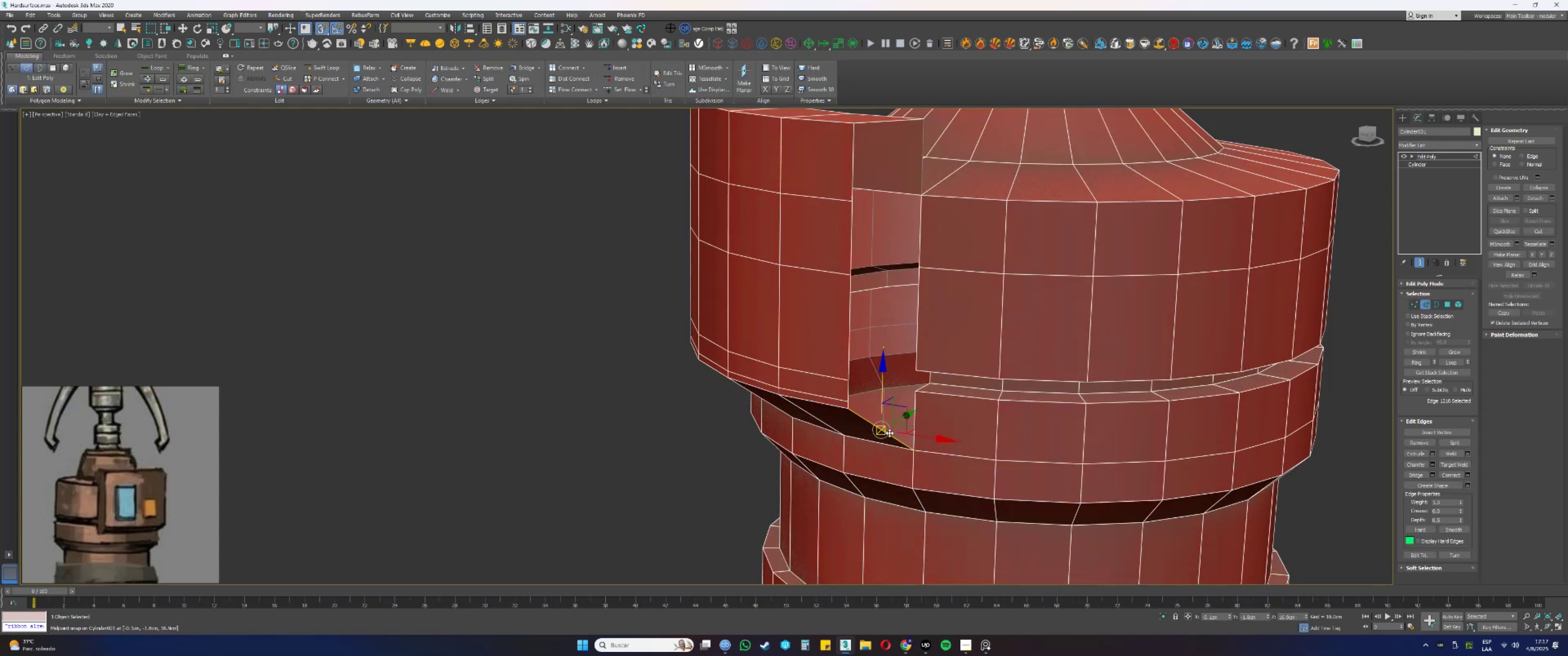 
key(S)
 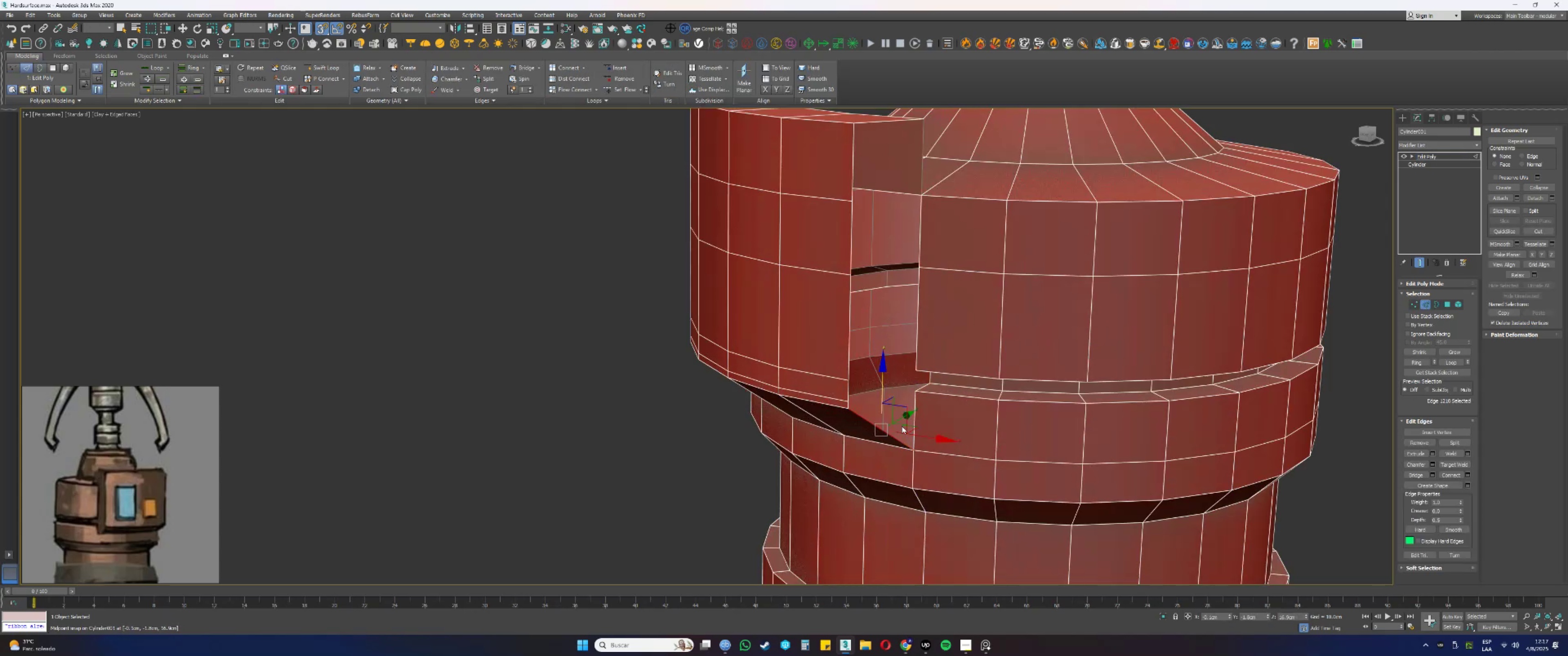 
scroll: coordinate [908, 420], scroll_direction: up, amount: 1.0
 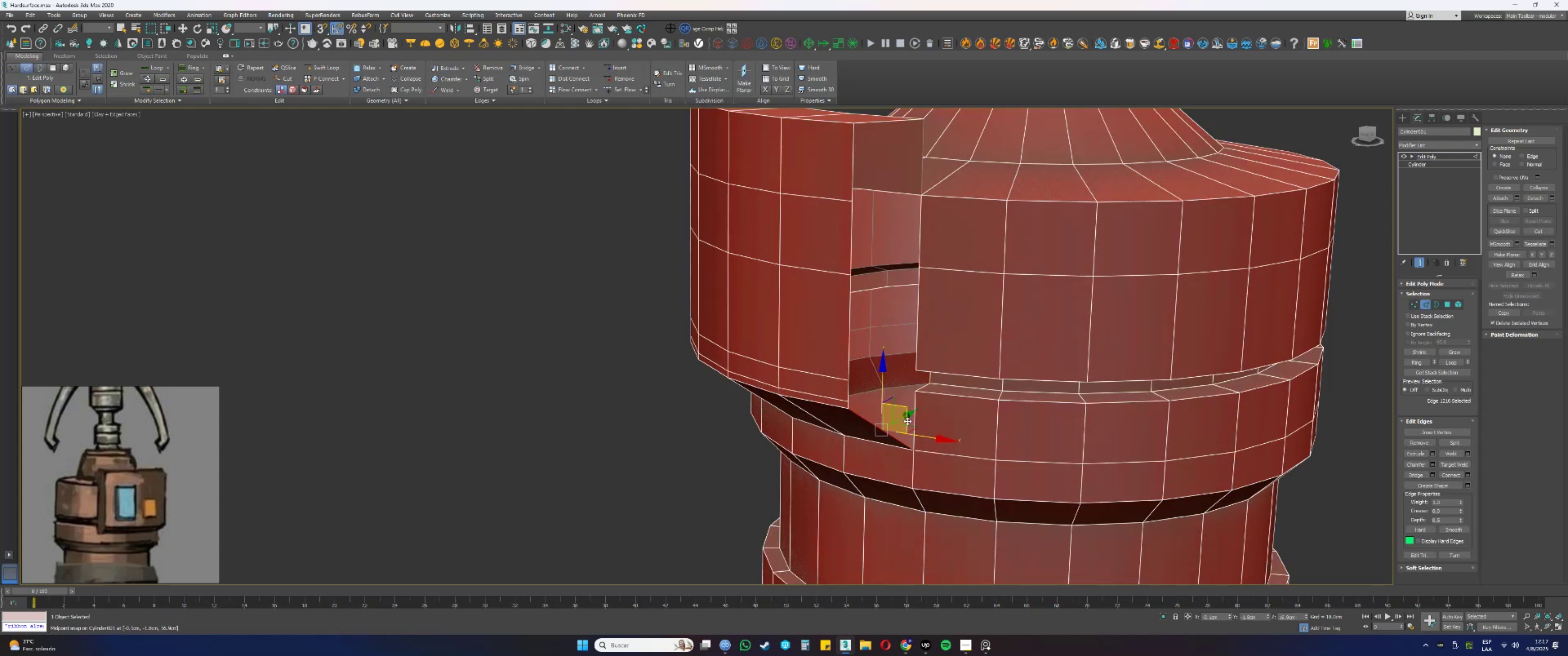 
key(Alt+AltLeft)
 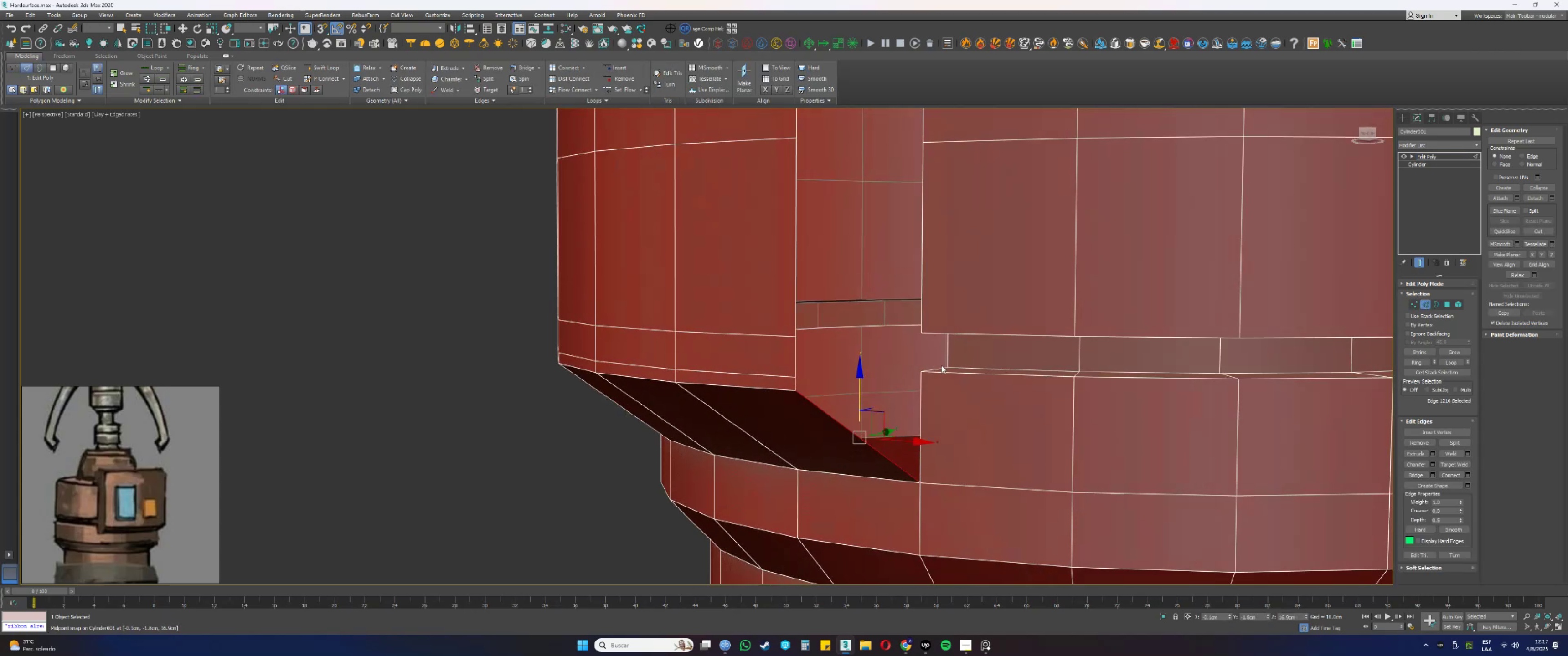 
left_click([940, 367])
 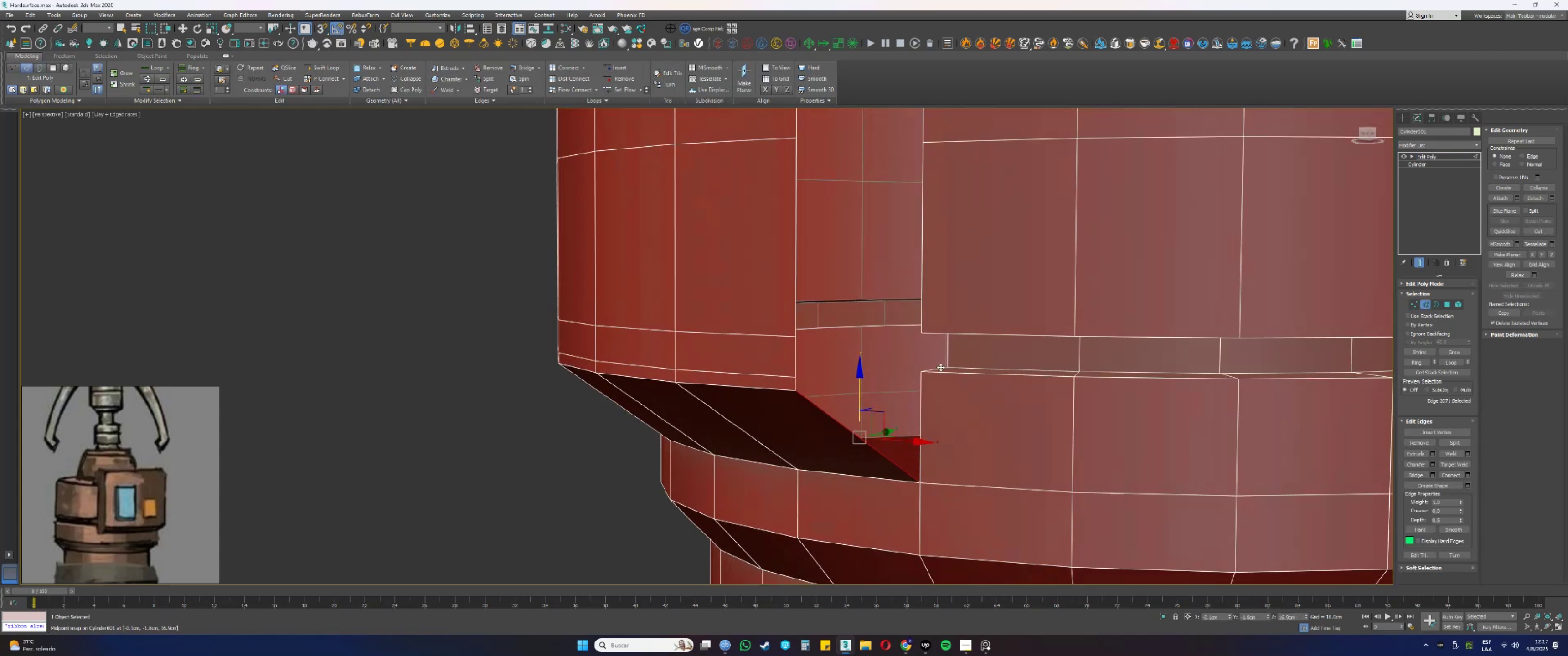 
key(Alt+AltLeft)
 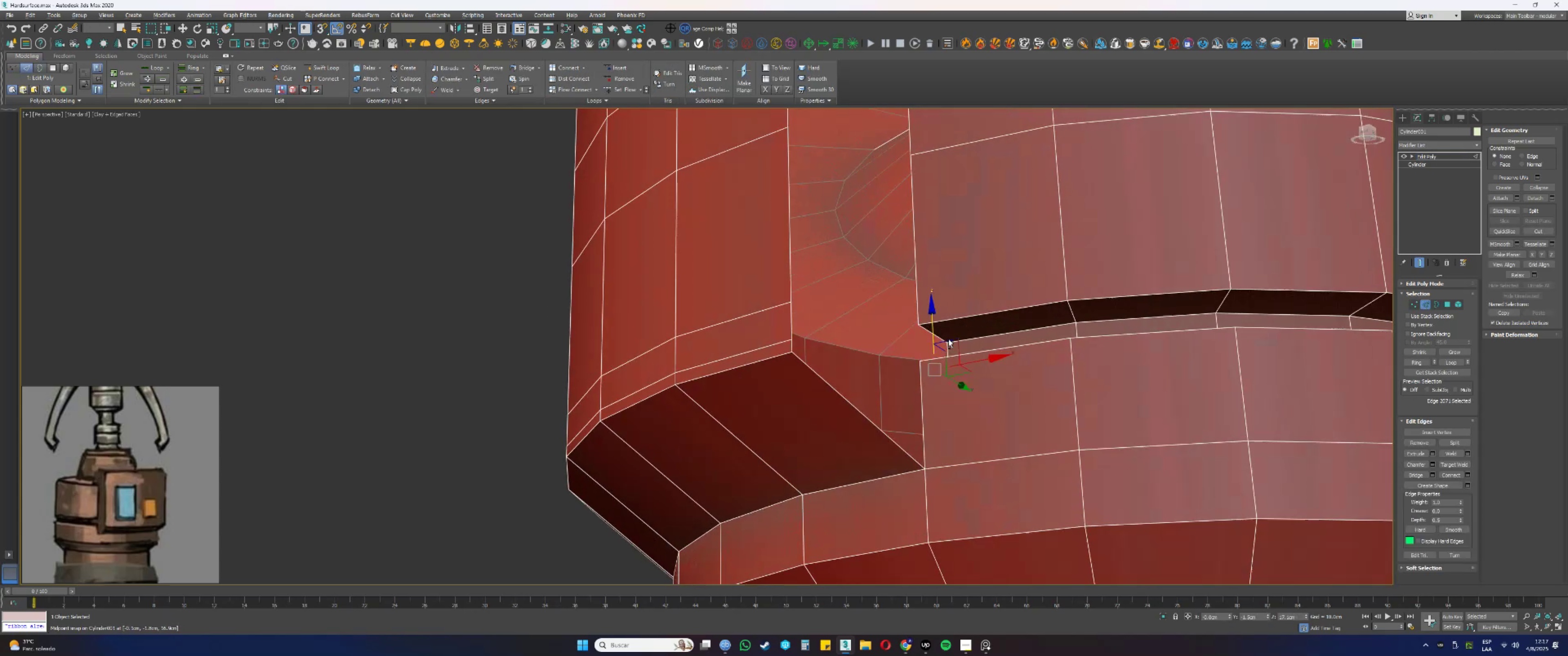 
hold_key(key=ControlLeft, duration=0.64)
left_click([936, 334])
 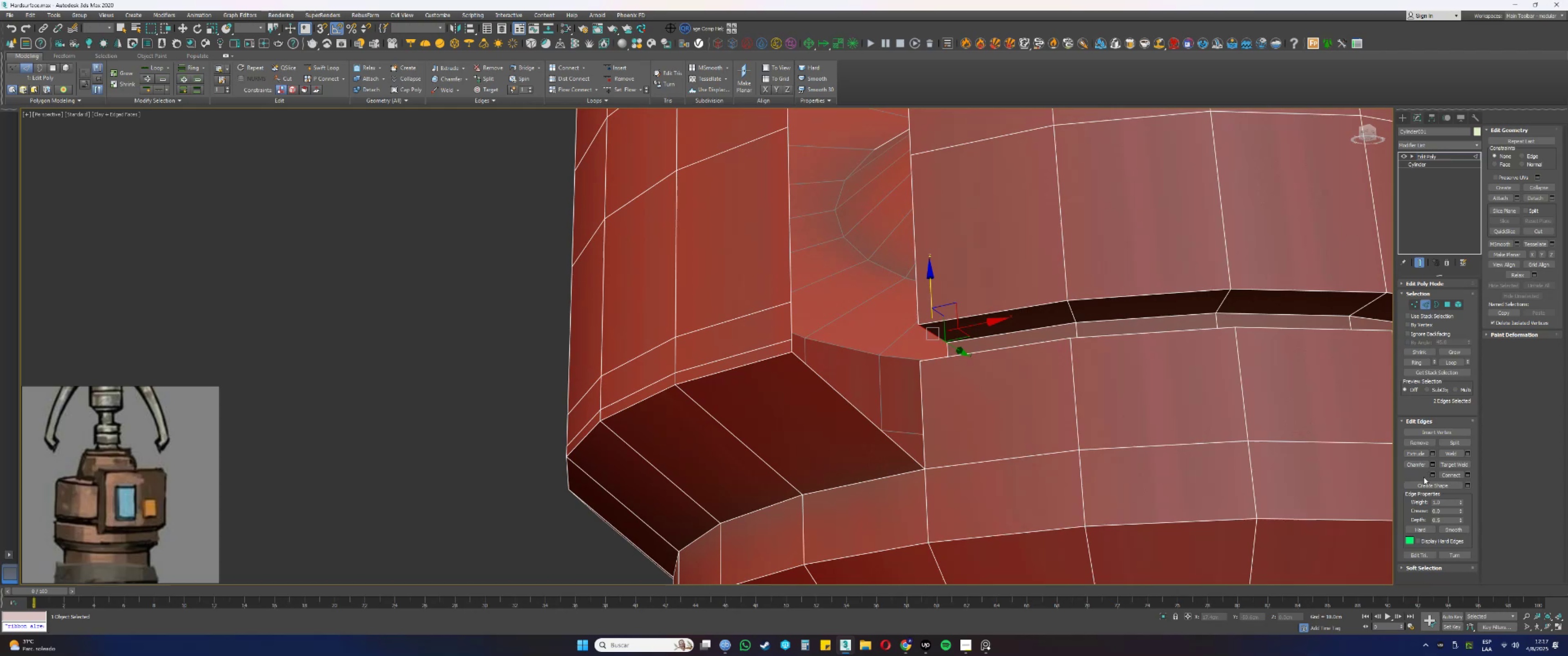 
key(Alt+AltLeft)
 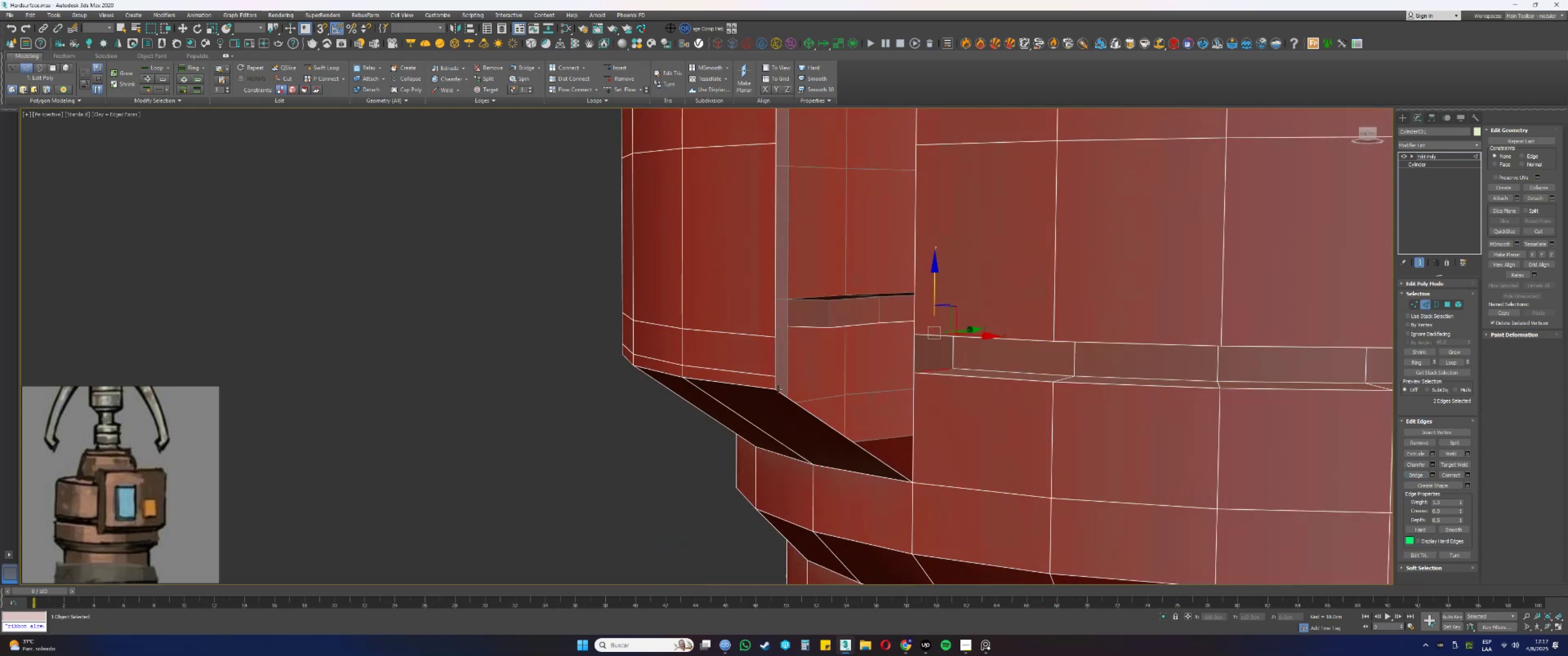 
left_click([775, 385])
 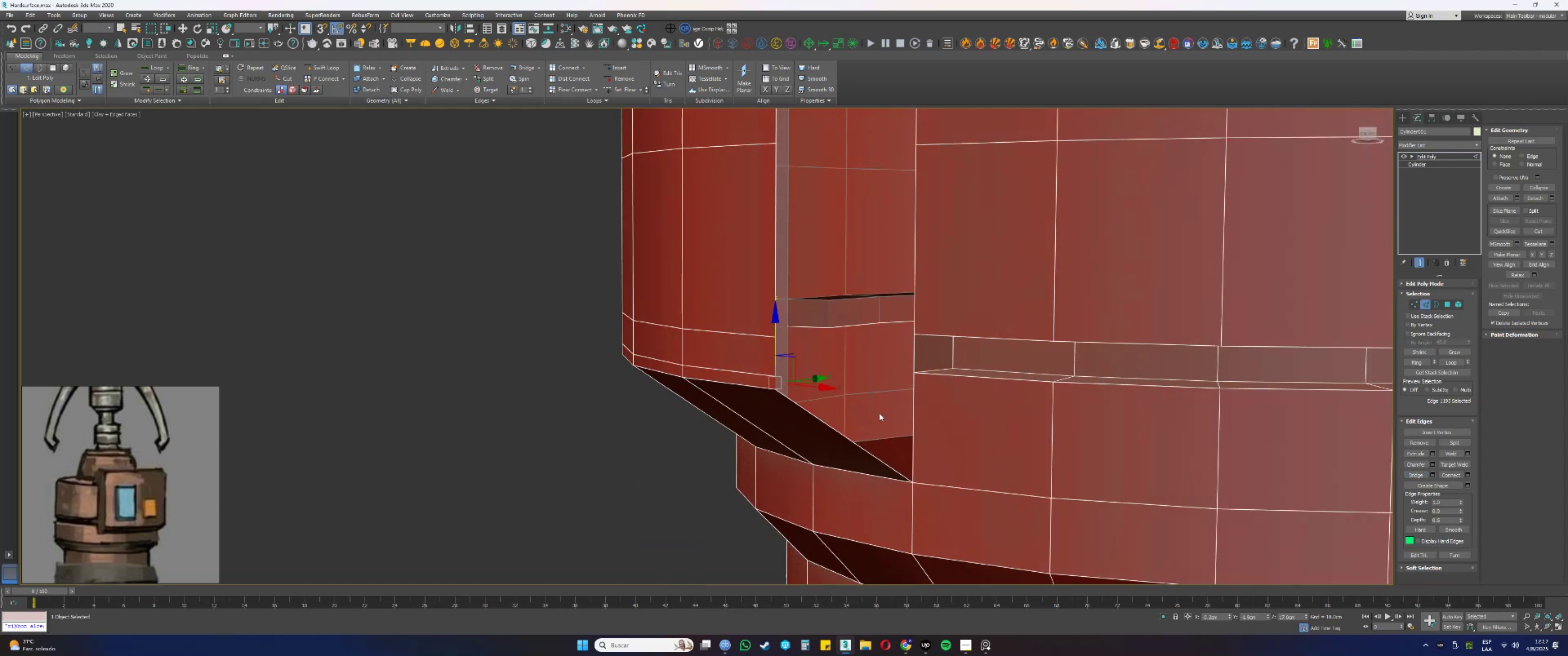 
hold_key(key=ControlLeft, duration=0.71)
left_click([914, 415])
 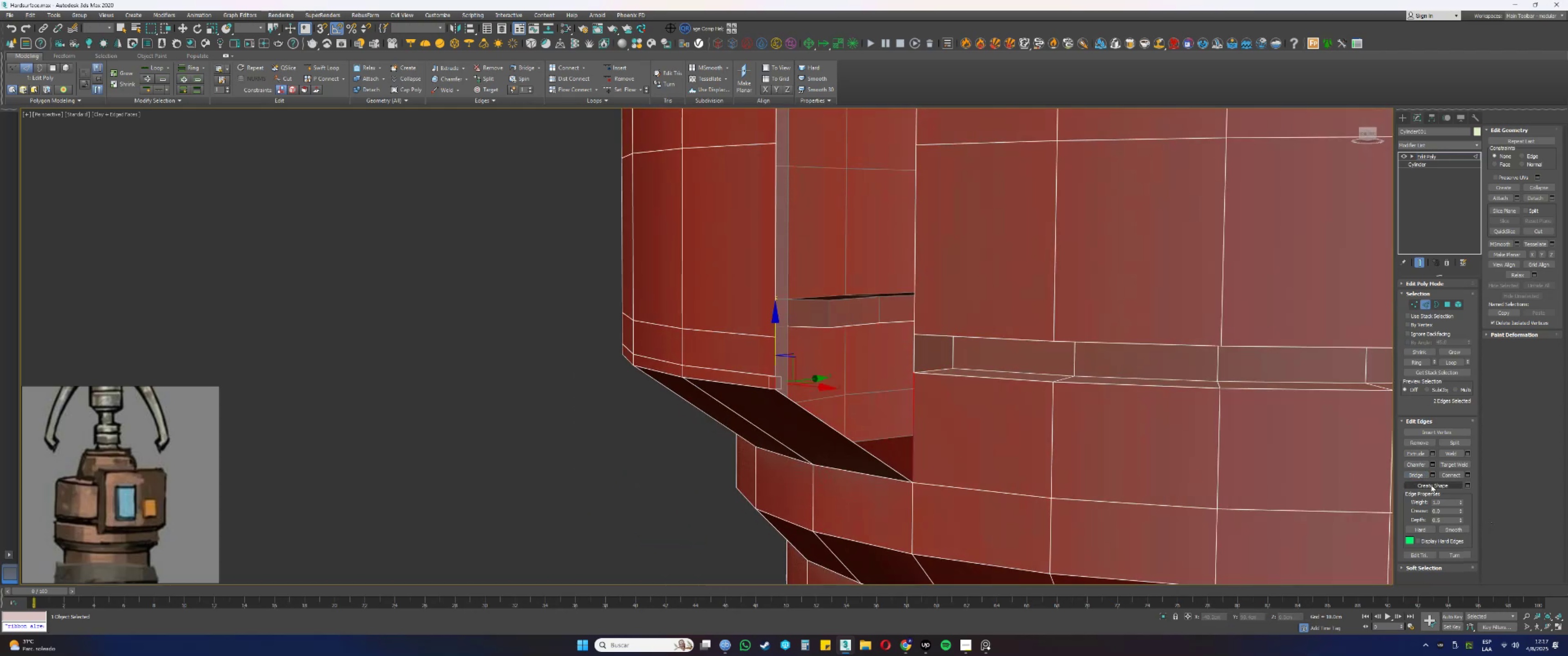 
left_click([1416, 476])
 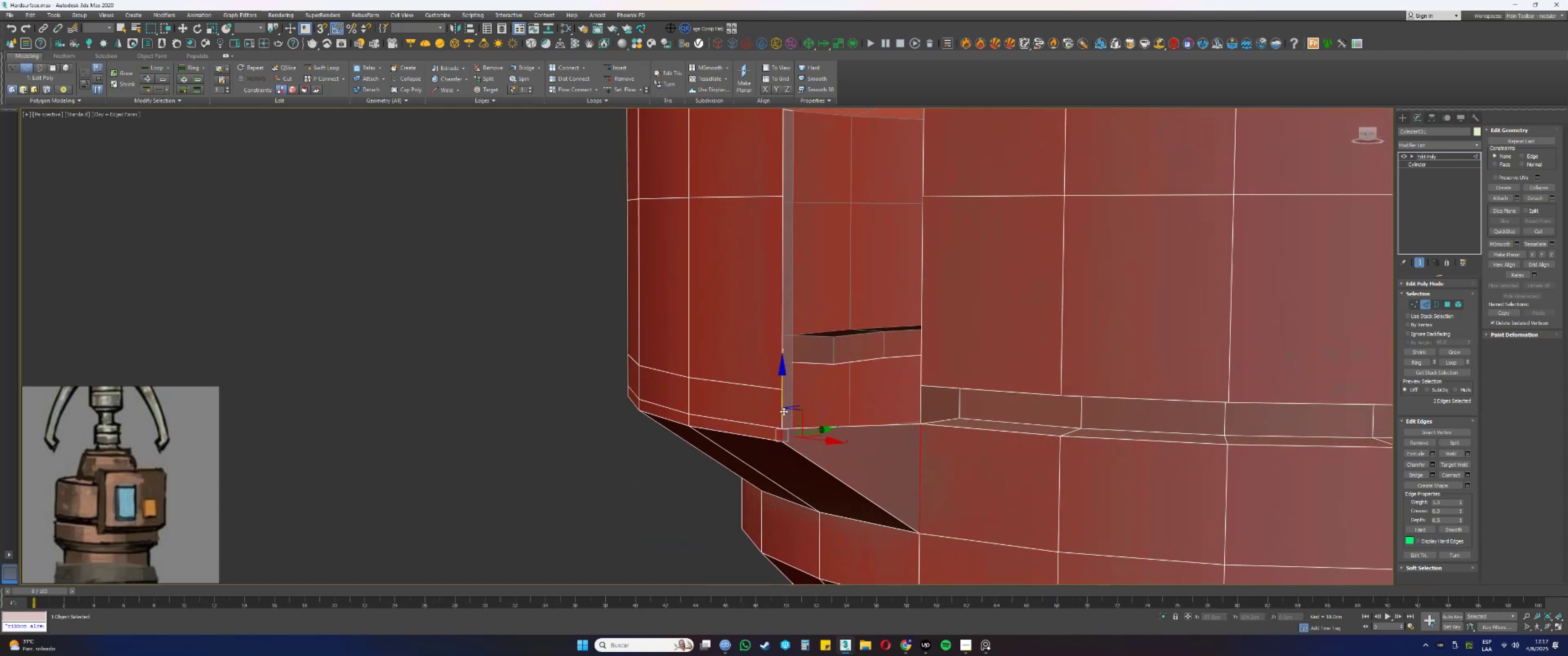 
key(Q)
 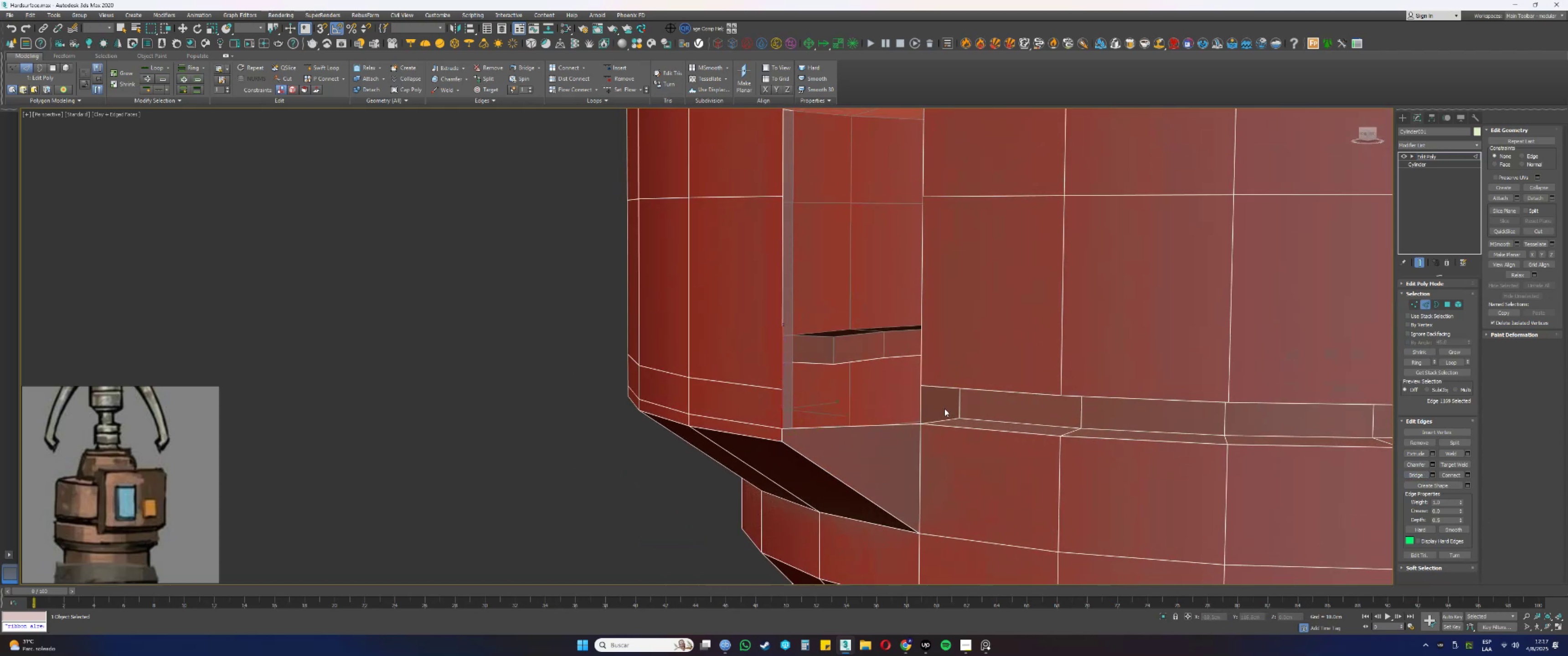 
hold_key(key=ControlLeft, duration=0.39)
left_click([922, 401])
 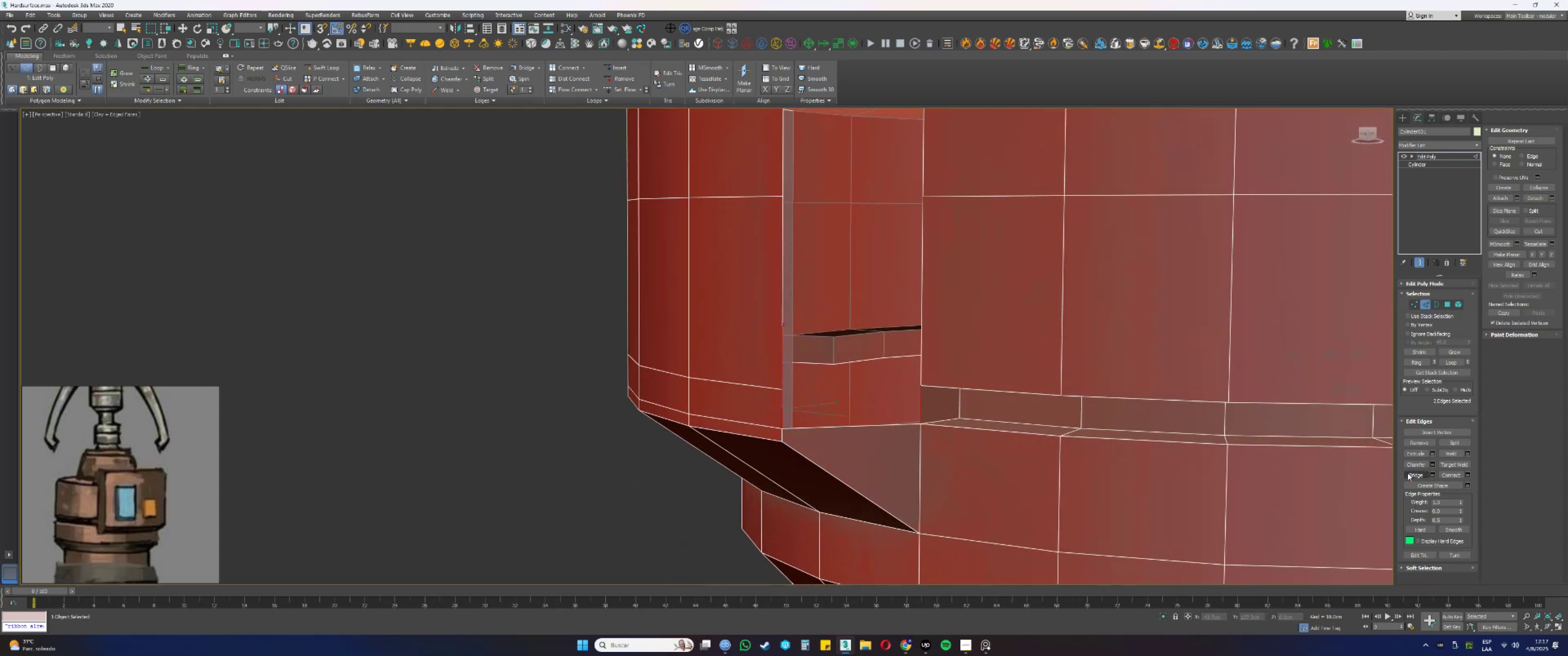 
left_click([1413, 472])
 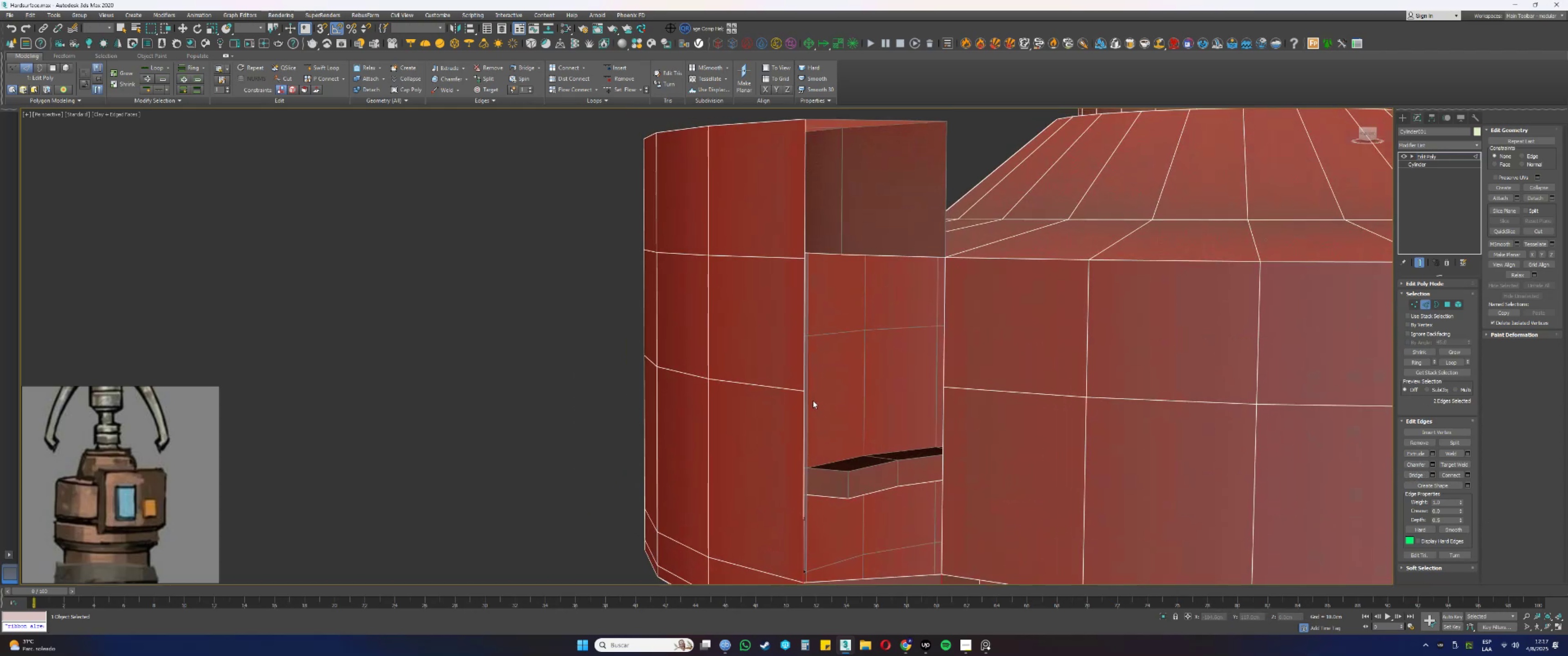 
key(3)
 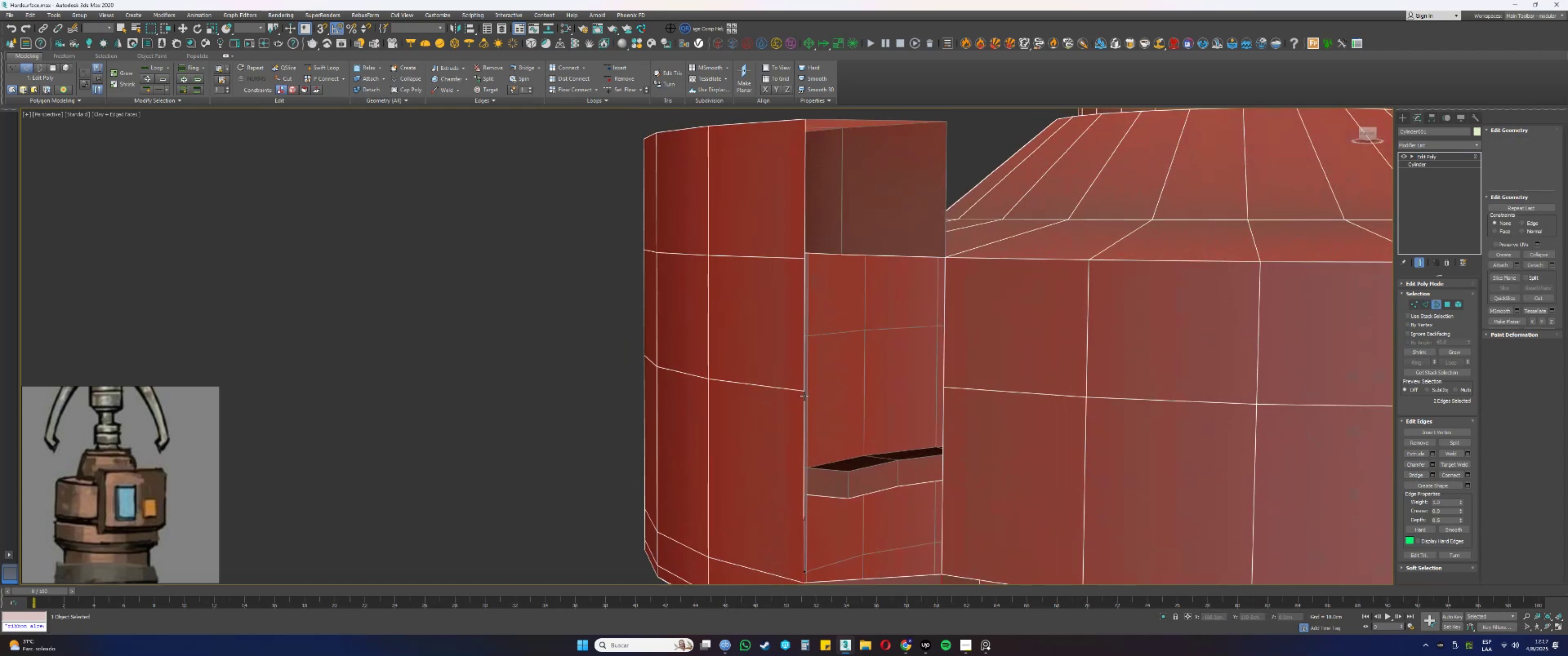 
left_click([804, 398])
 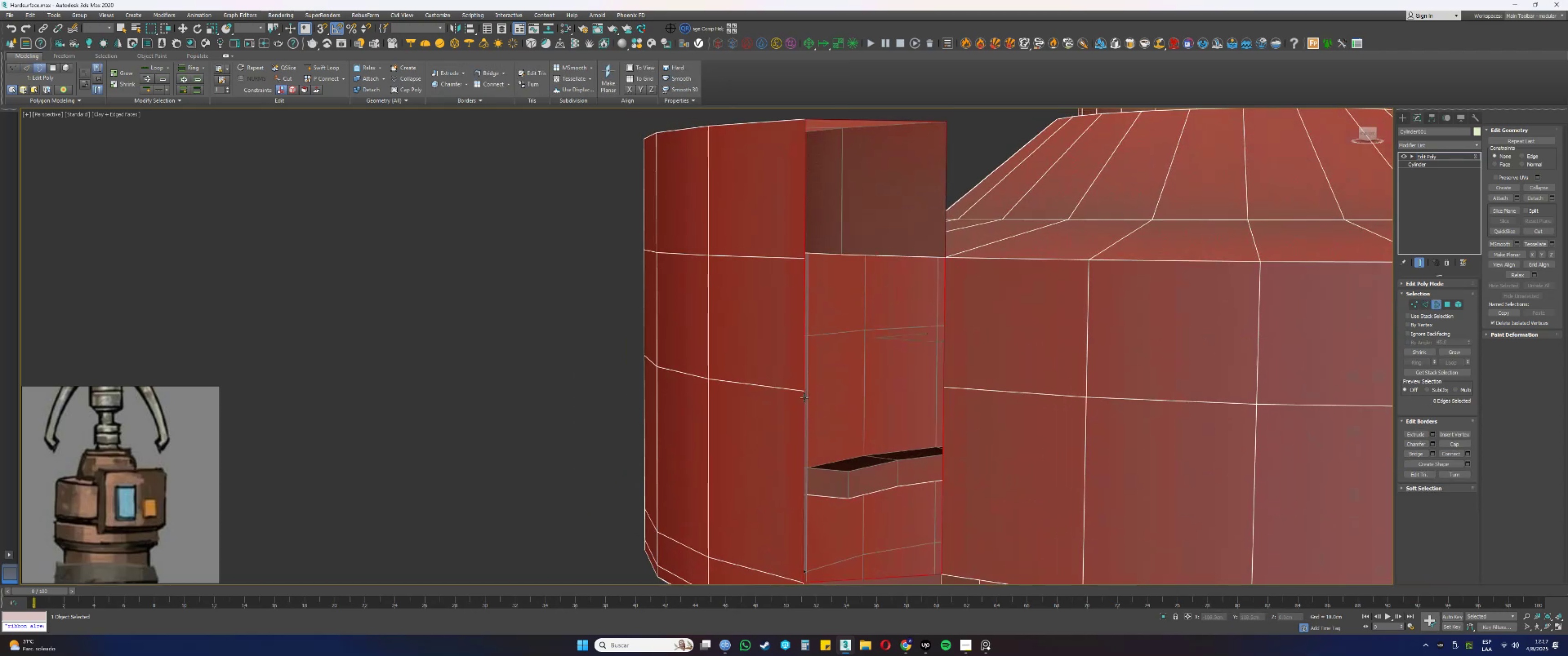 
scroll: coordinate [876, 352], scroll_direction: down, amount: 1.0
 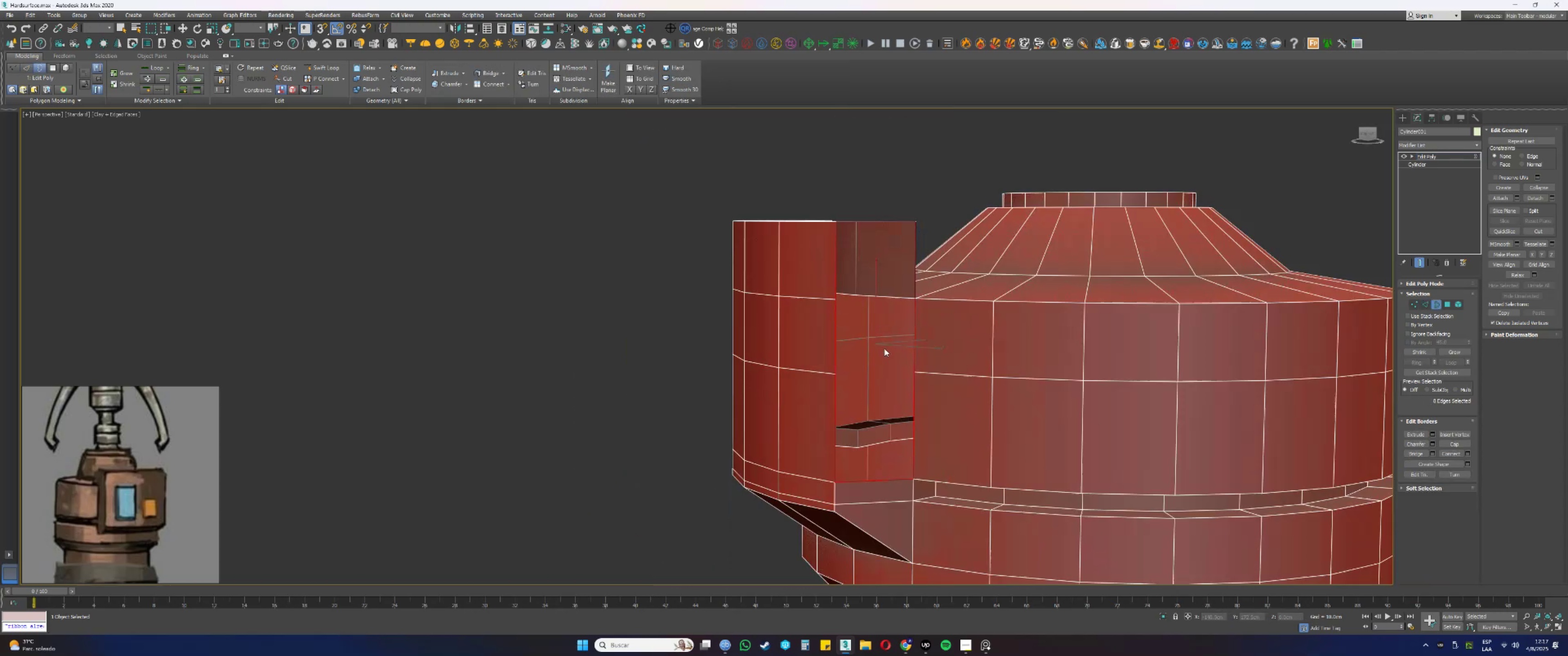 
key(2)
 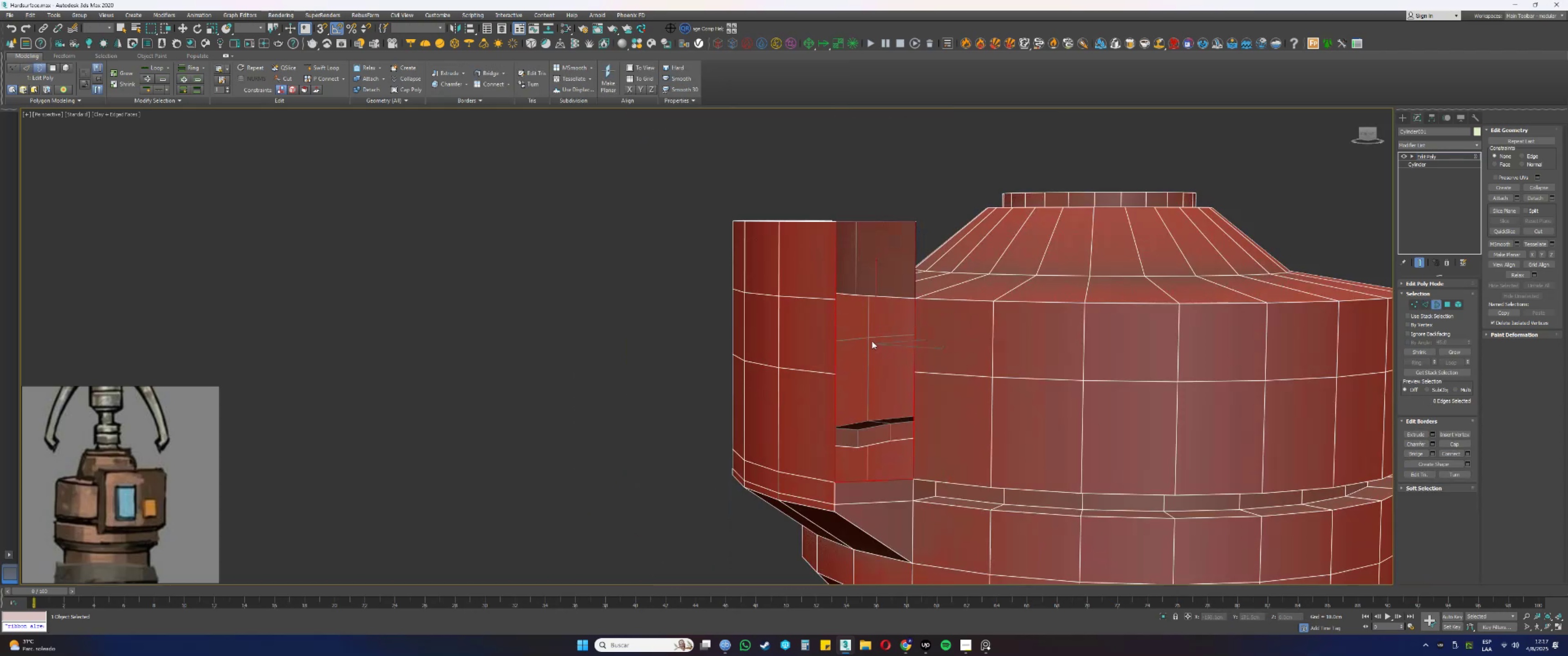 
key(Alt+AltLeft)
 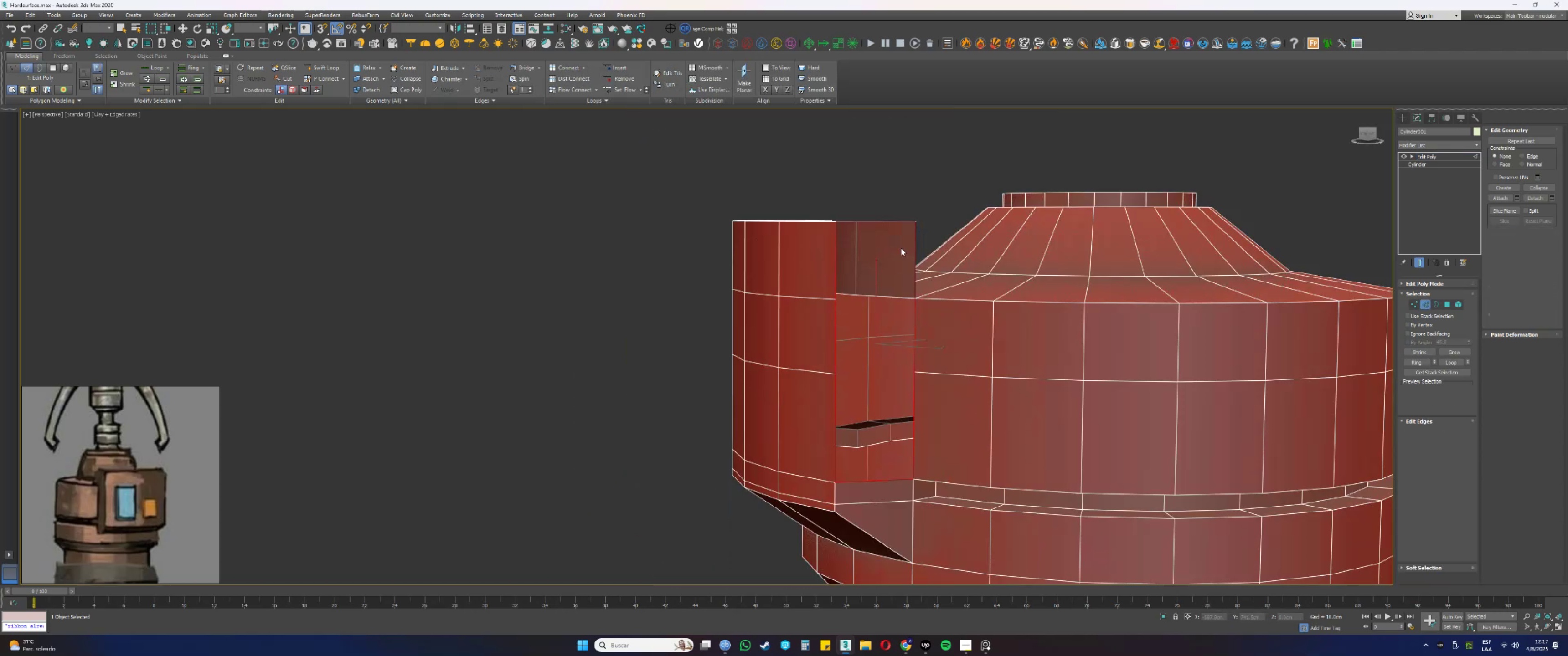 
left_click_drag(start_coordinate=[886, 229], to_coordinate=[870, 189])
 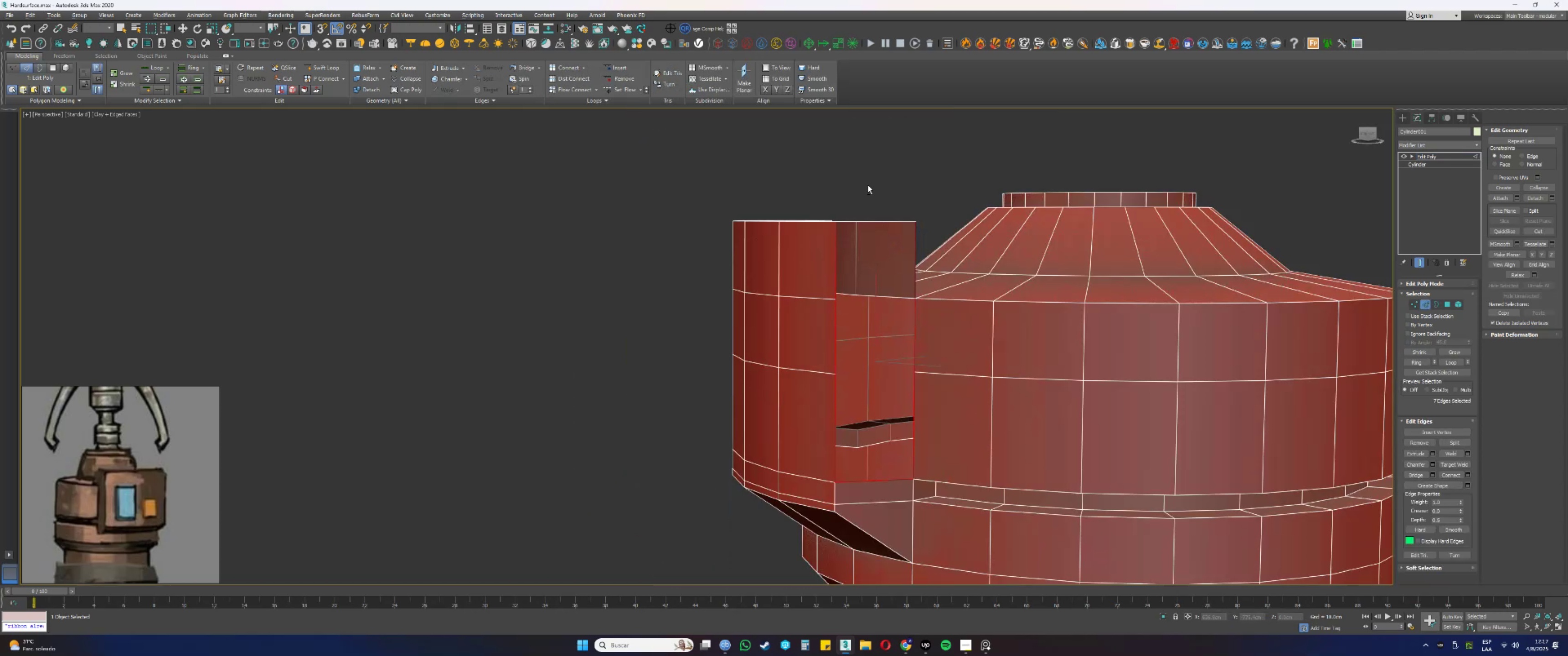 
hold_key(key=AltLeft, duration=0.33)
left_click_drag(start_coordinate=[870, 499], to_coordinate=[877, 552])
 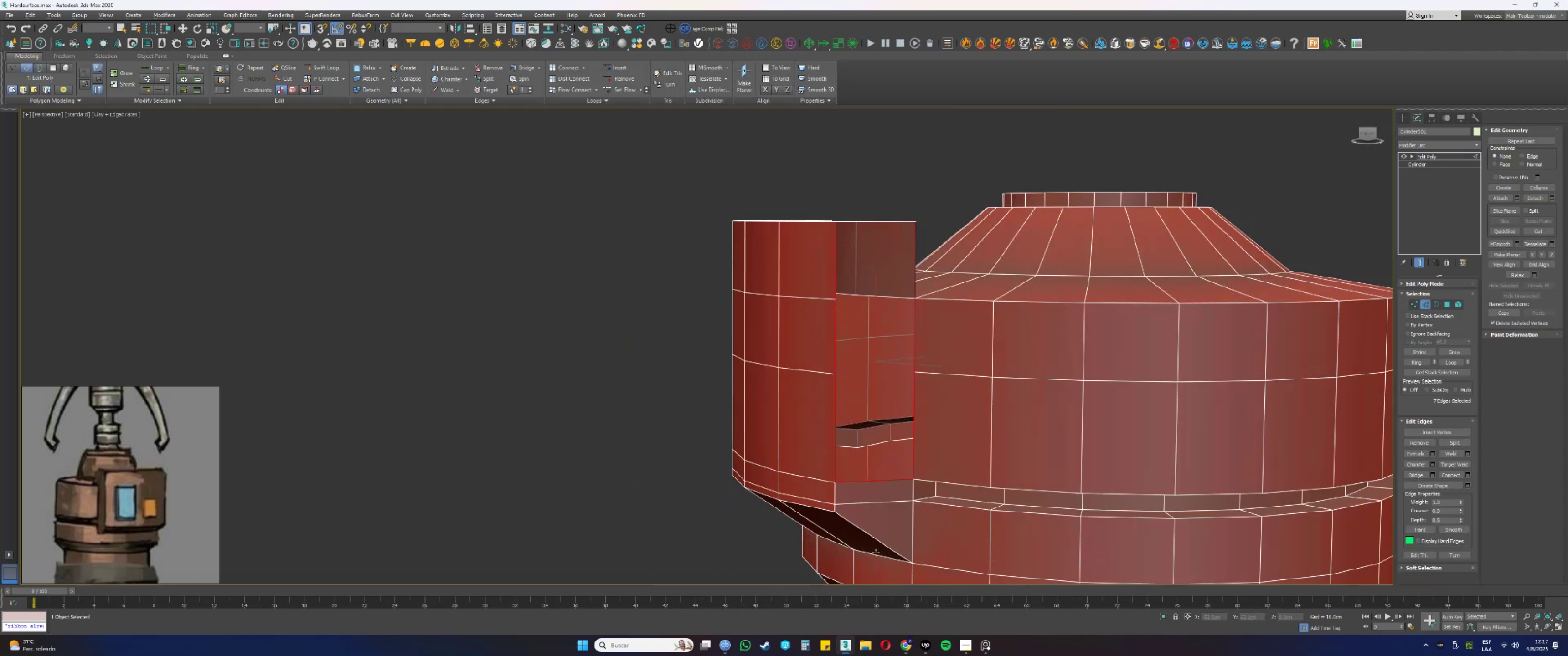 
key(Alt+AltLeft)
 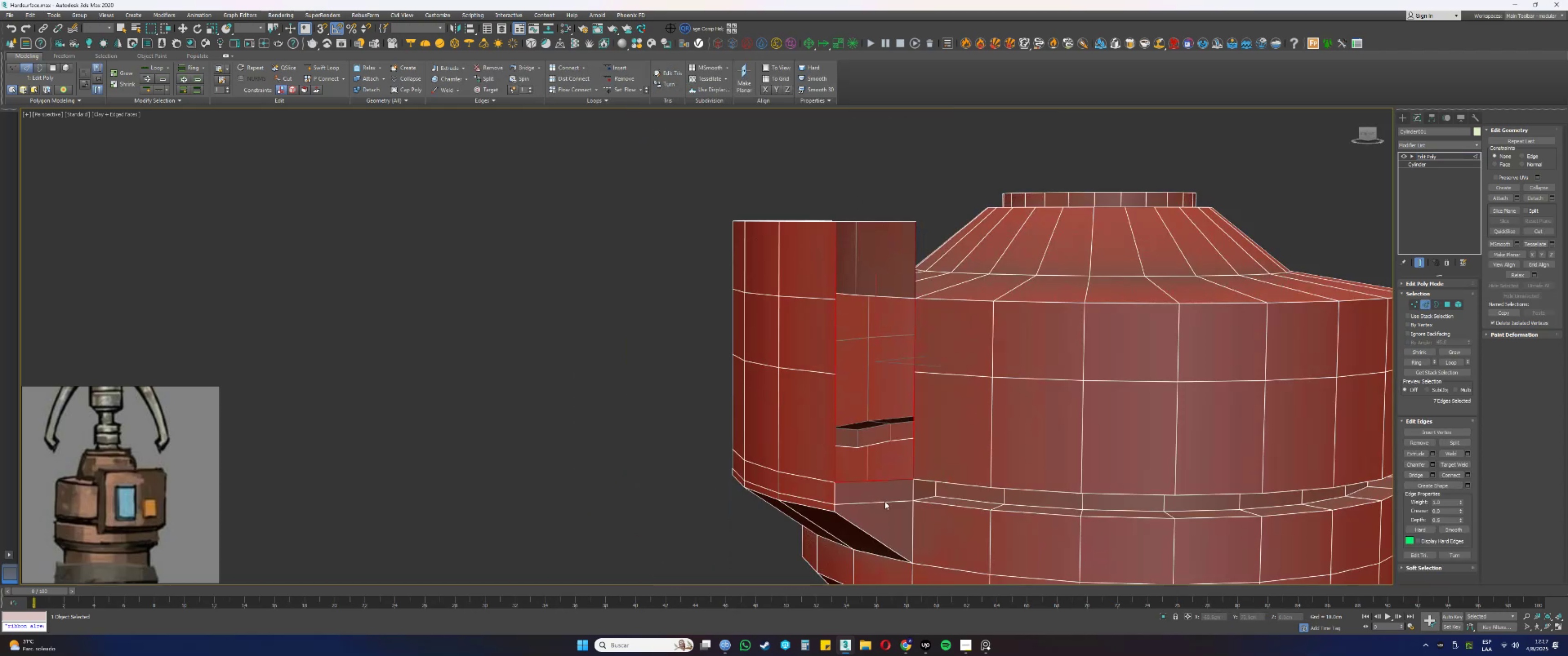 
left_click_drag(start_coordinate=[880, 464], to_coordinate=[880, 491])
 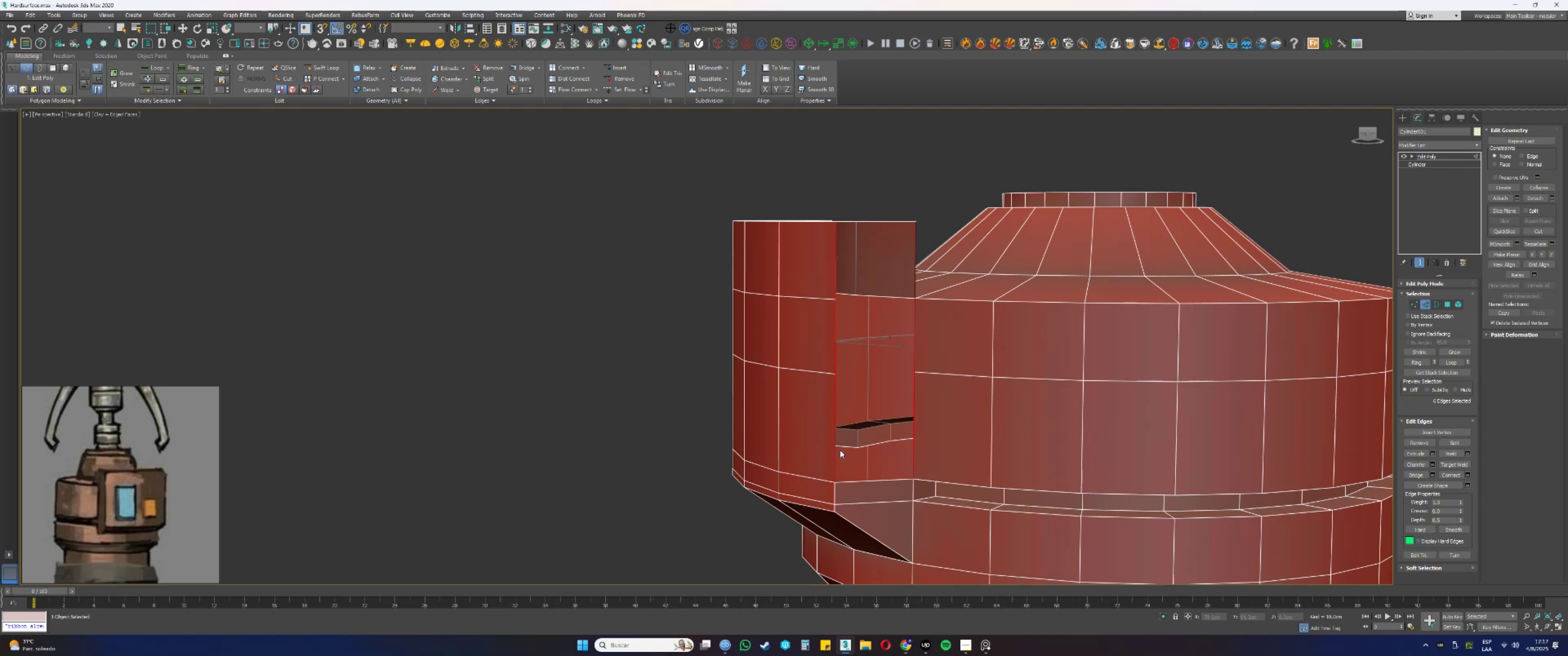 
left_click([835, 444])
 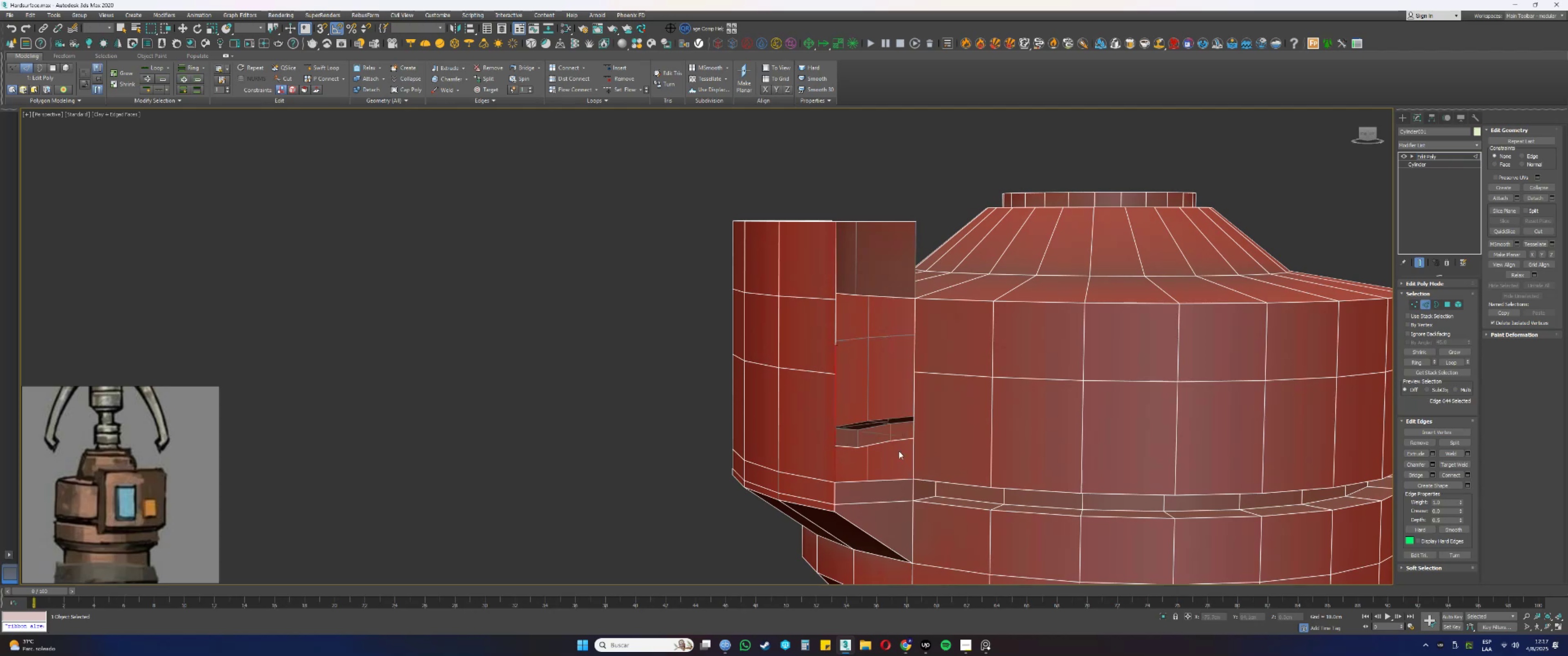 
hold_key(key=ControlLeft, duration=0.52)
left_click([916, 445])
 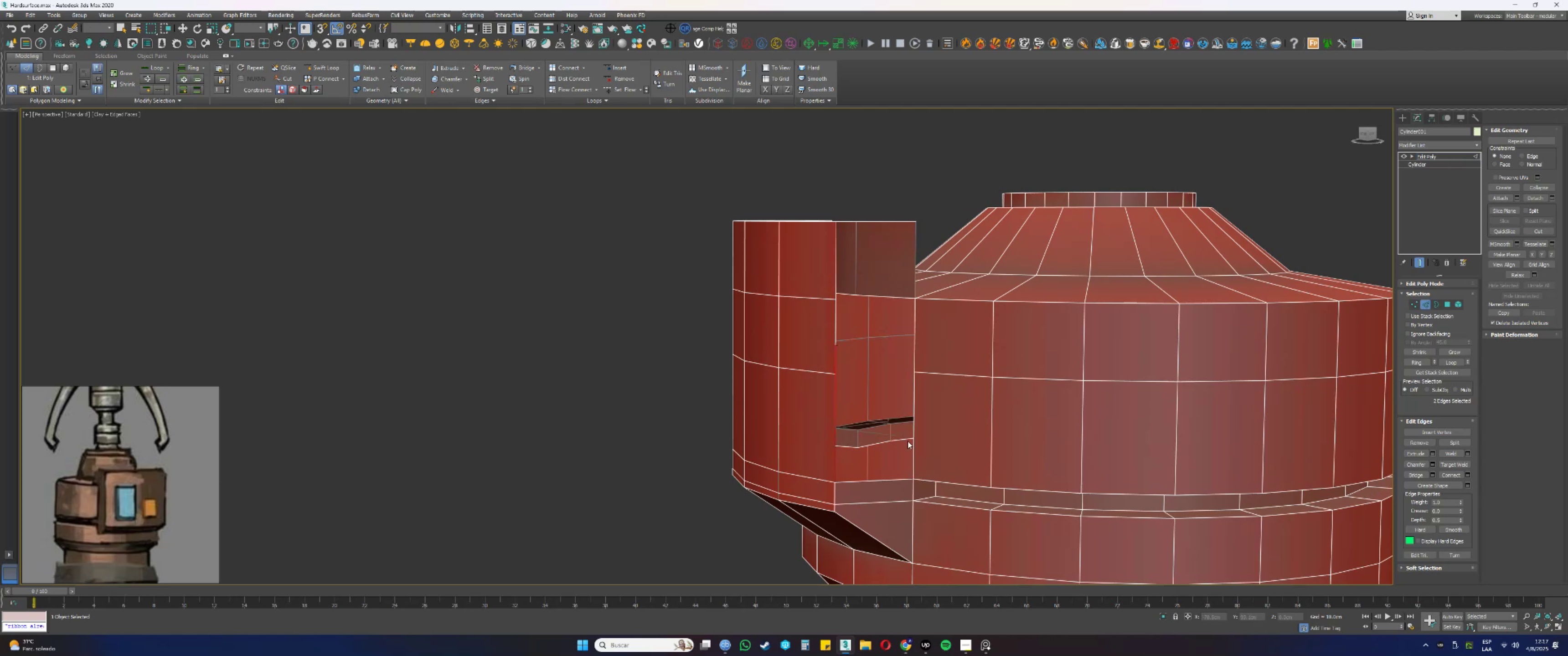 
left_click([913, 446])
 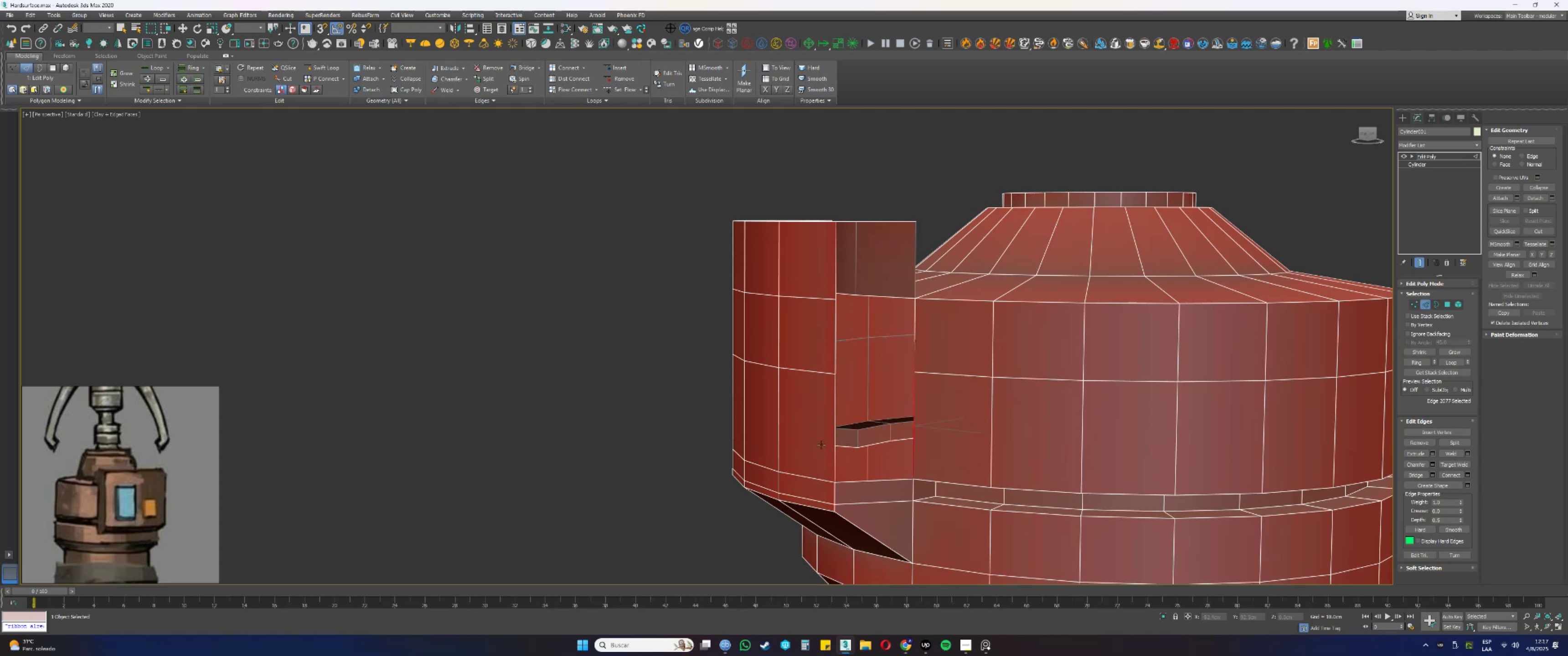 
hold_key(key=ControlLeft, duration=0.87)
left_click([836, 446])
 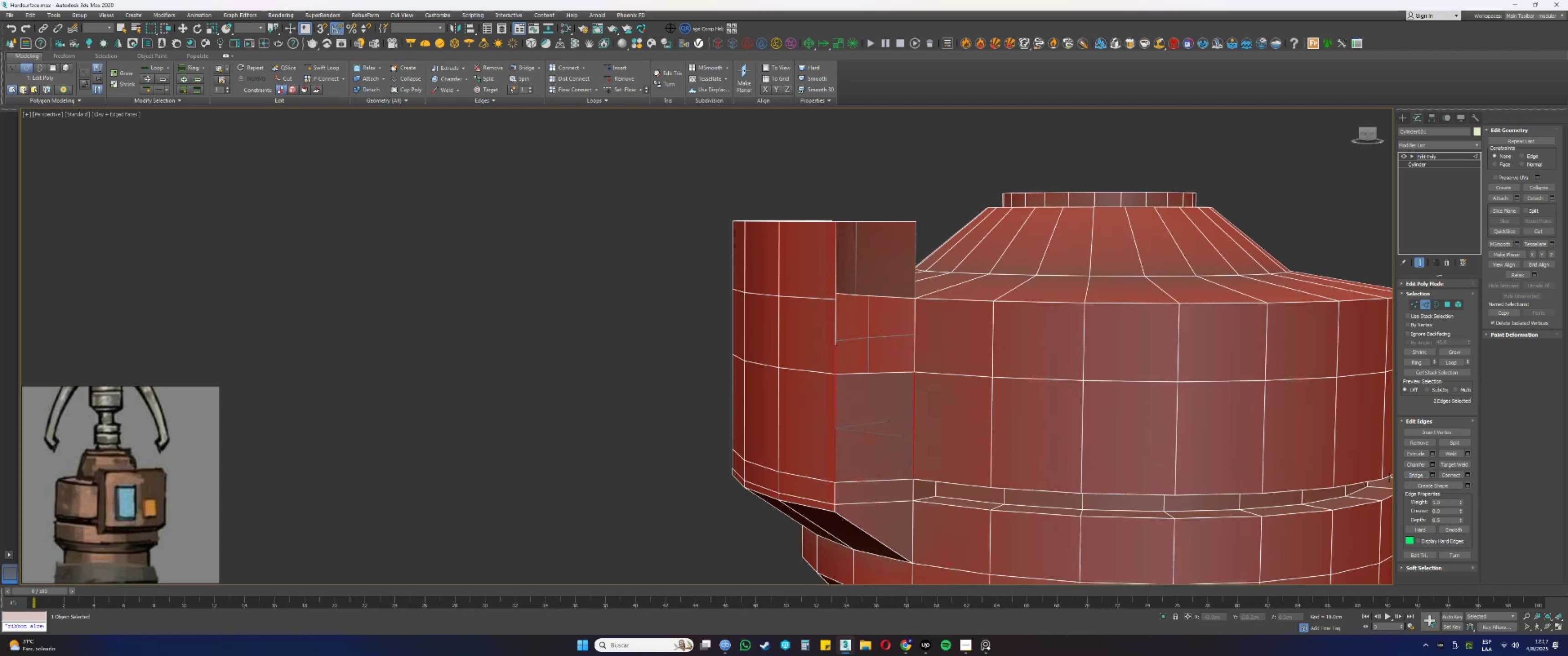 
key(Alt+AltLeft)
 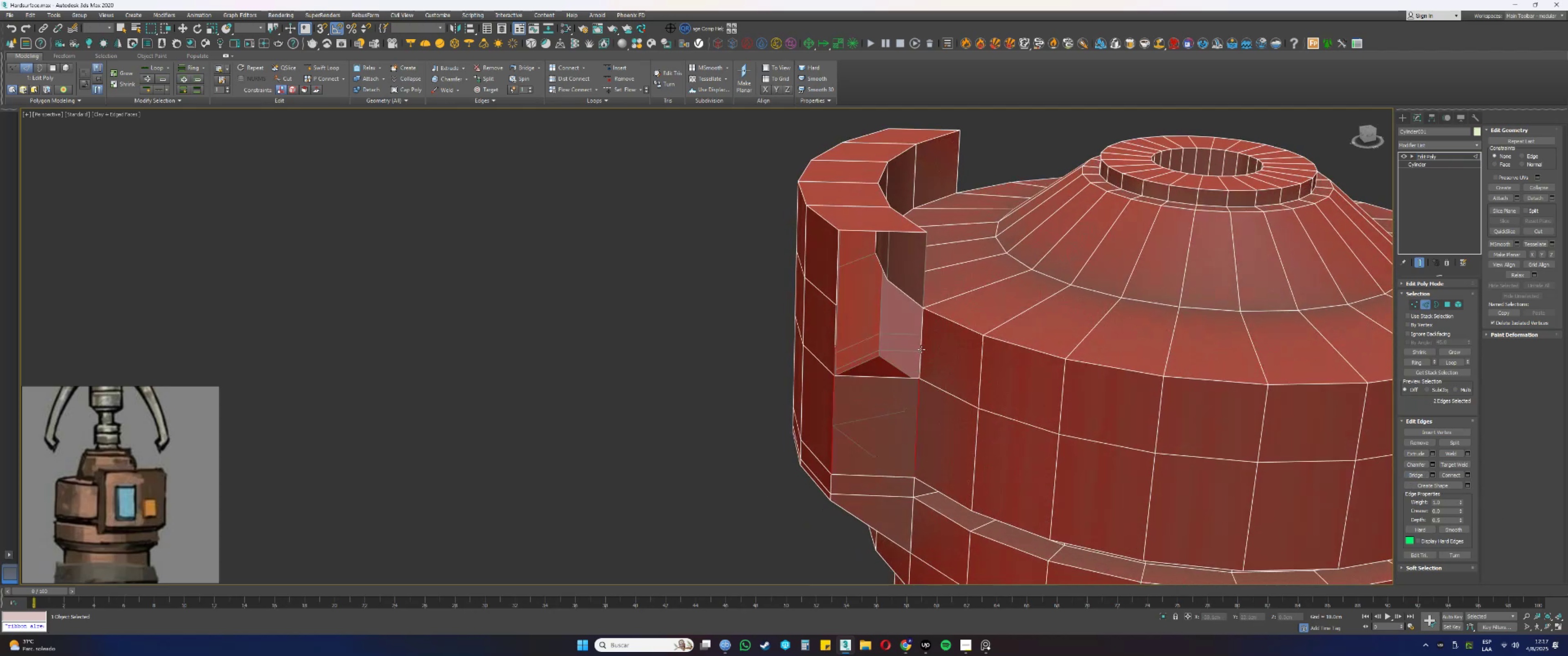 
left_click([922, 349])
 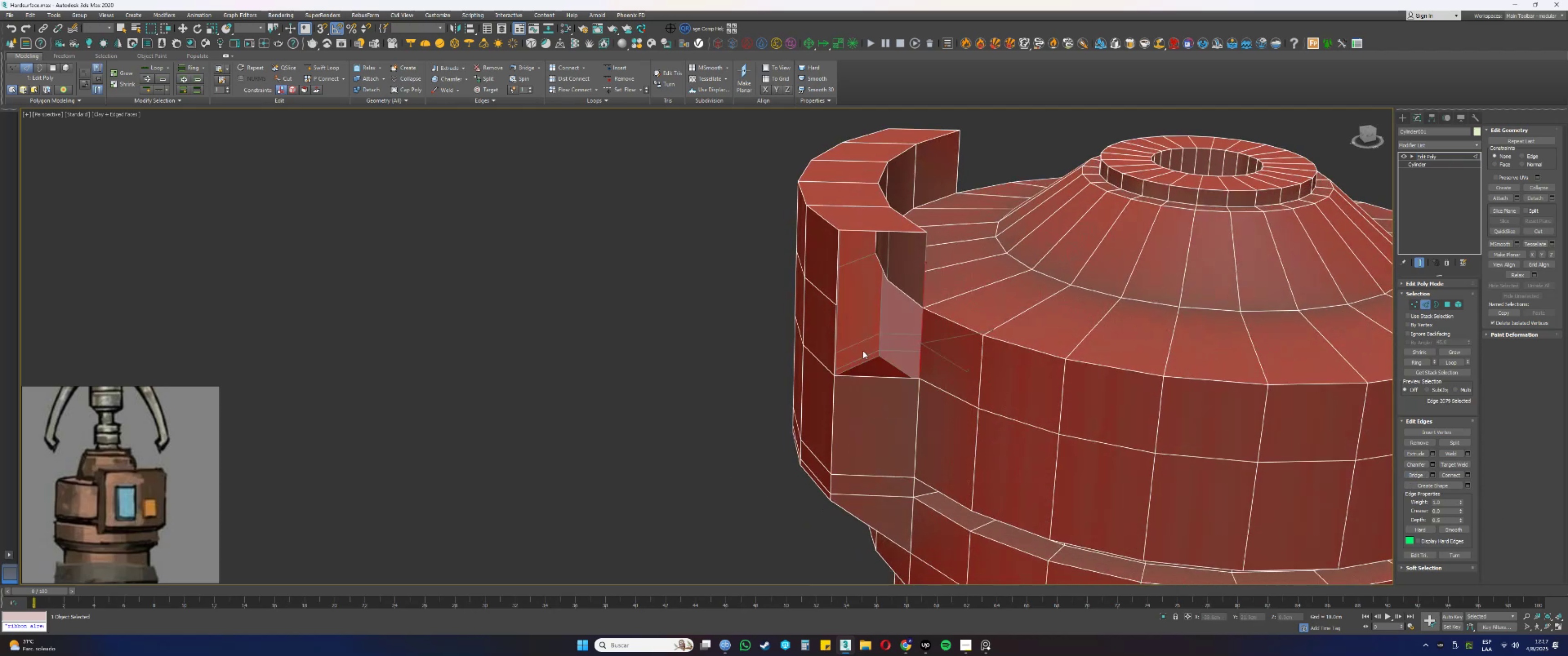 
hold_key(key=ControlLeft, duration=0.46)
left_click([836, 340])
 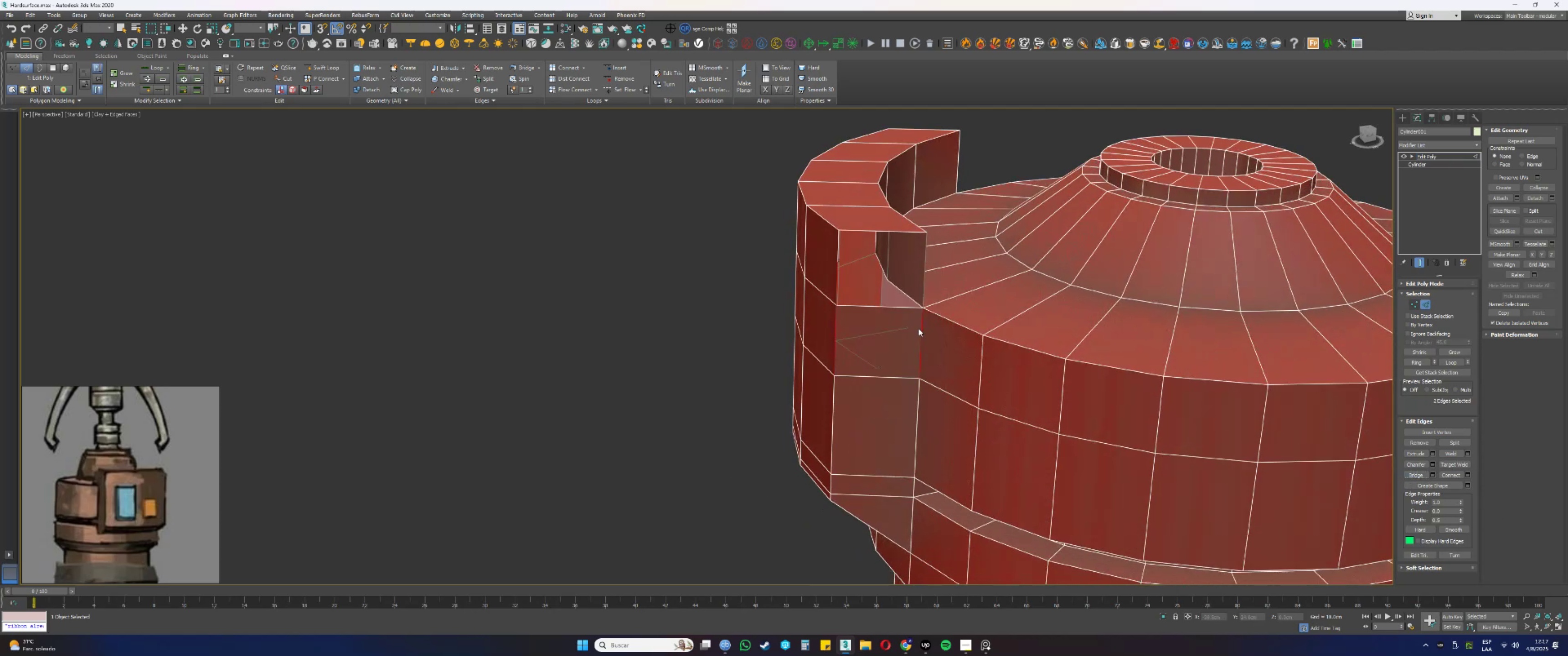 
key(3)
 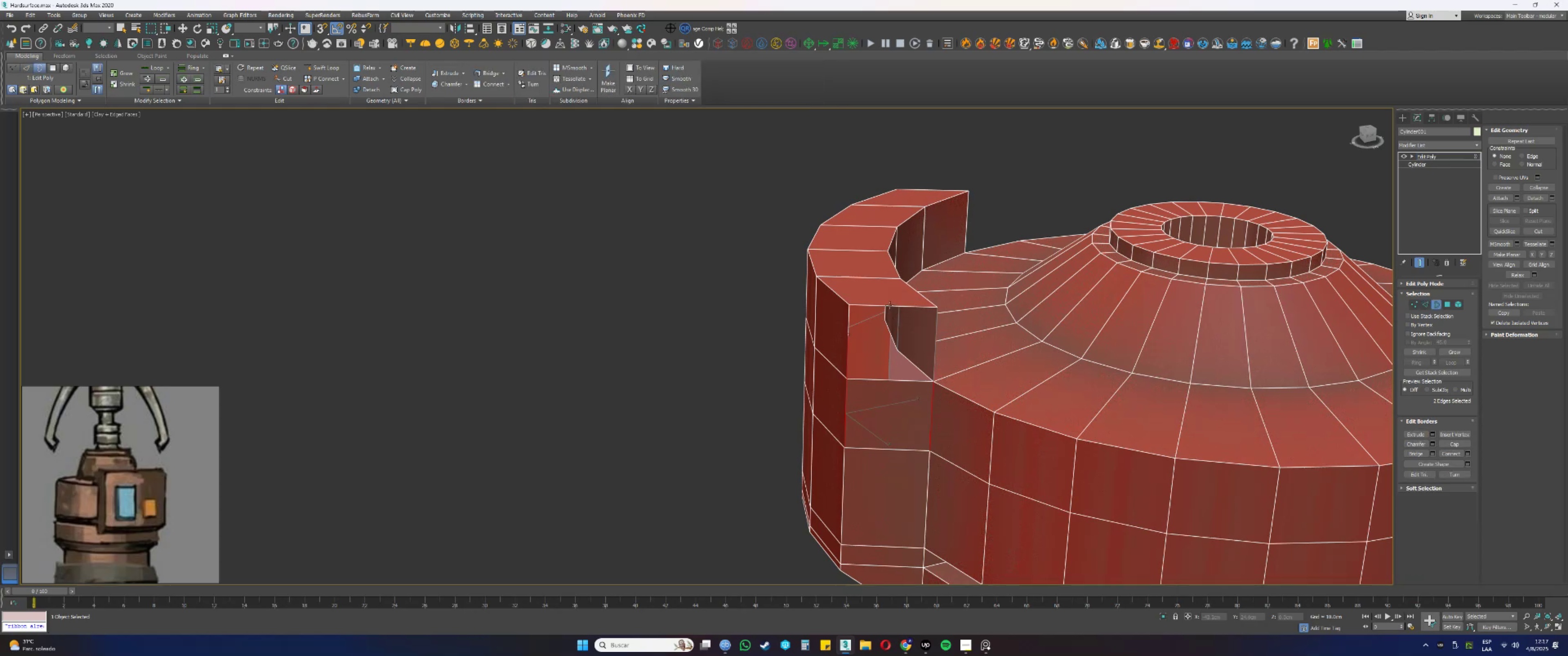 
left_click([889, 306])
 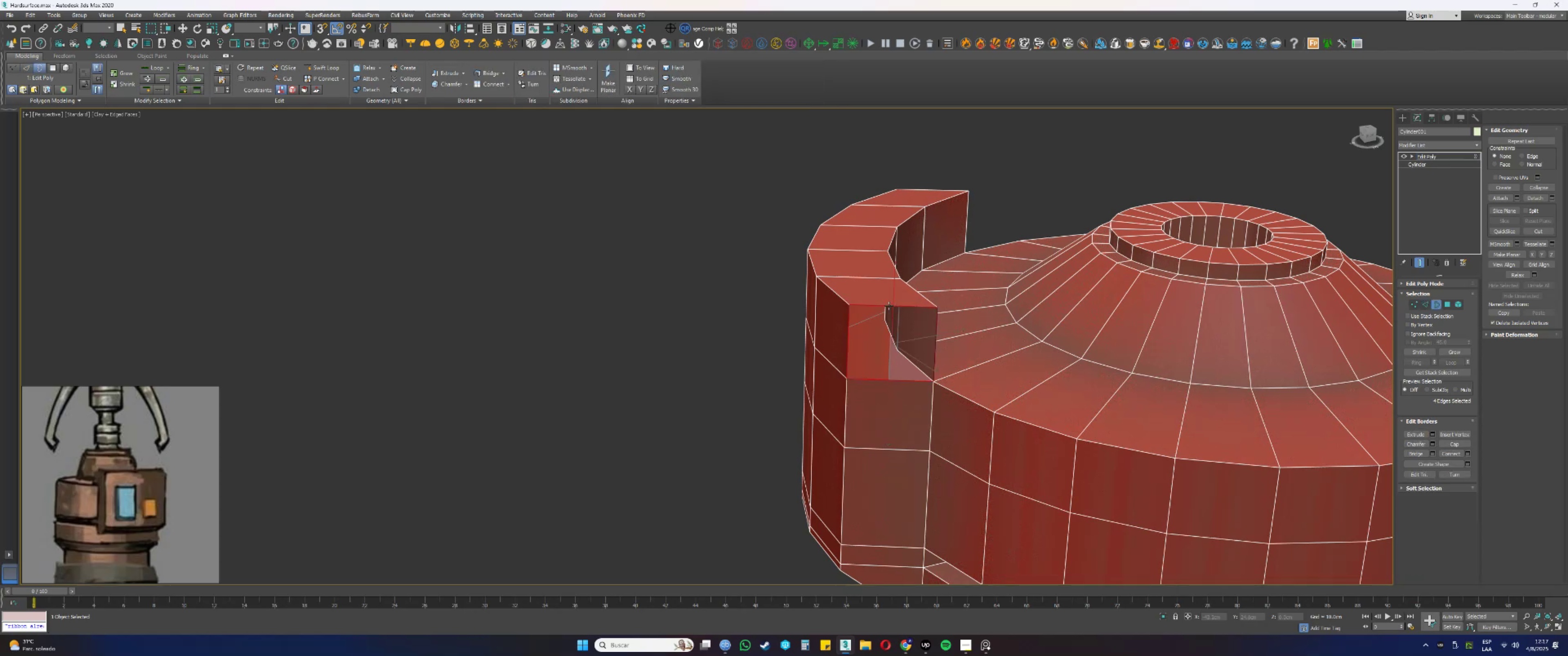 
scroll: coordinate [889, 304], scroll_direction: down, amount: 4.0
 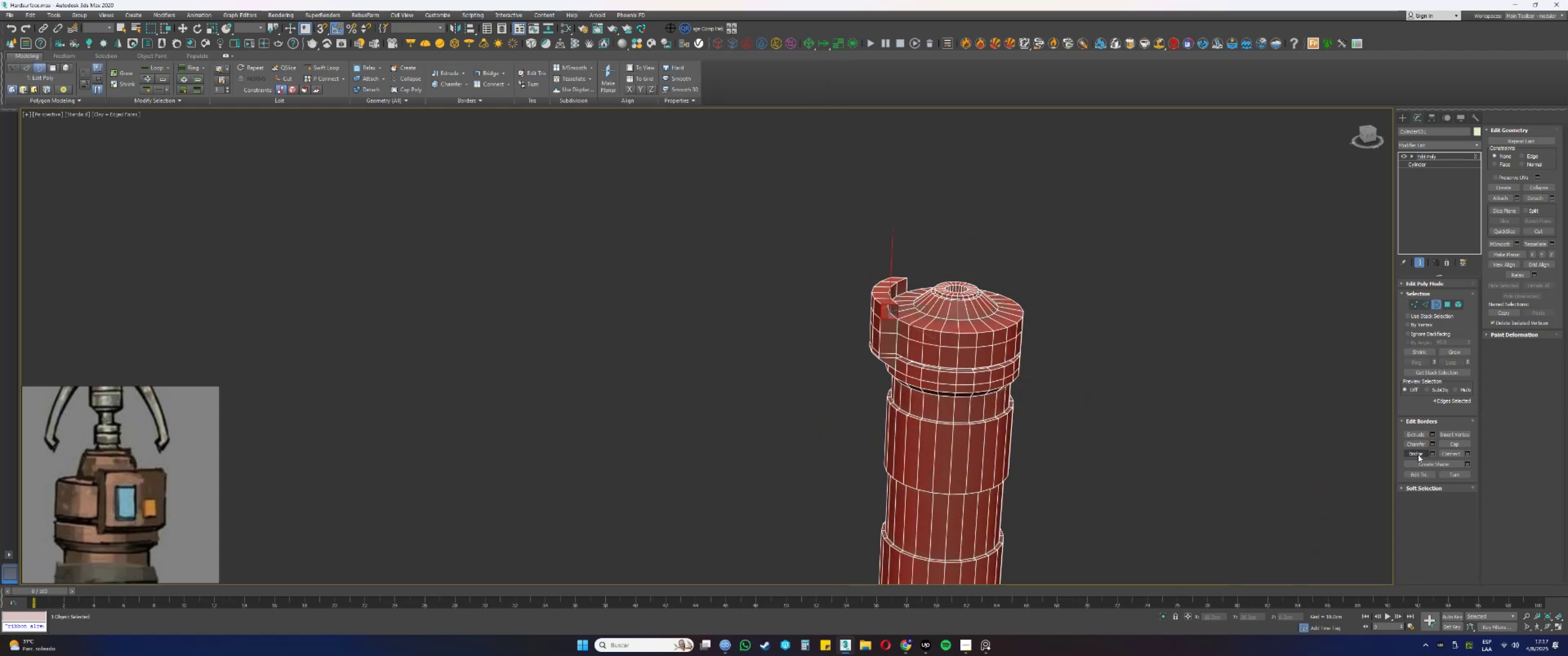 
left_click([1457, 447])
 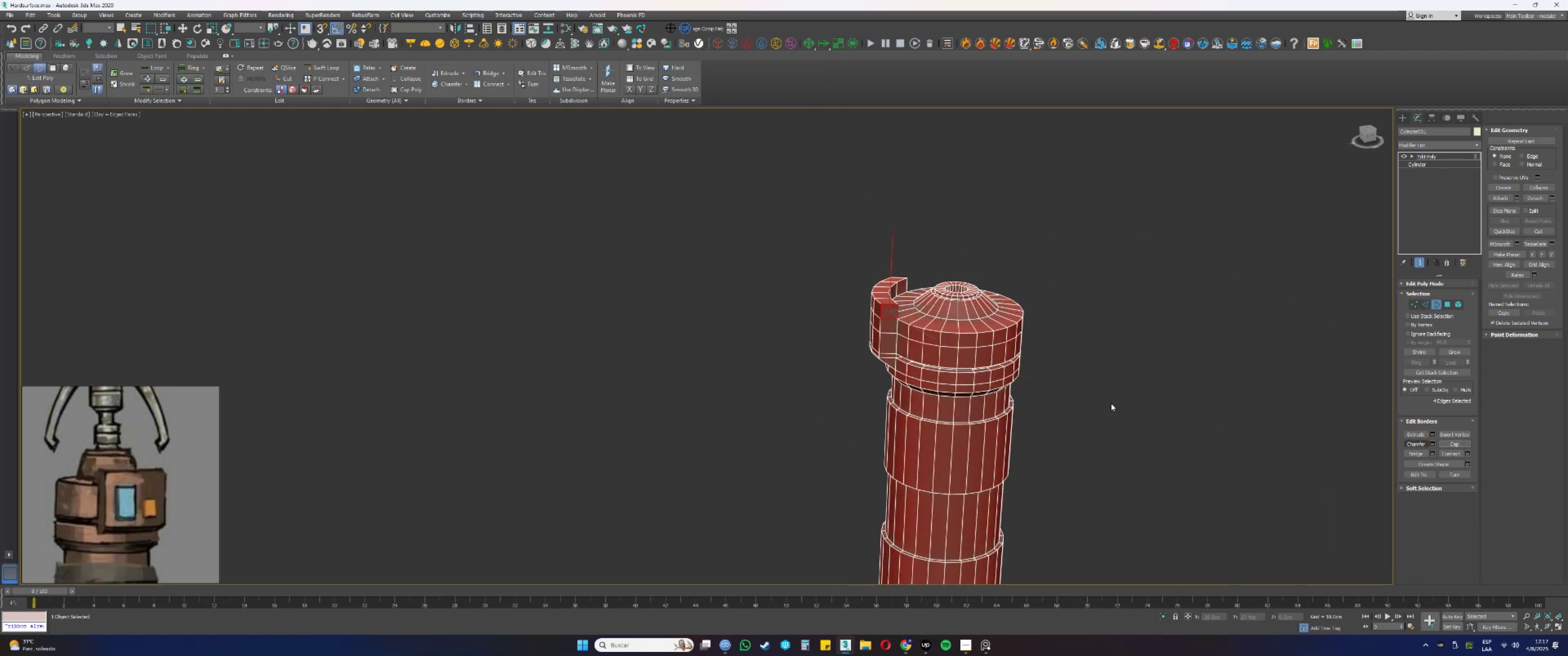 
left_click_drag(start_coordinate=[1187, 251], to_coordinate=[800, 439])
 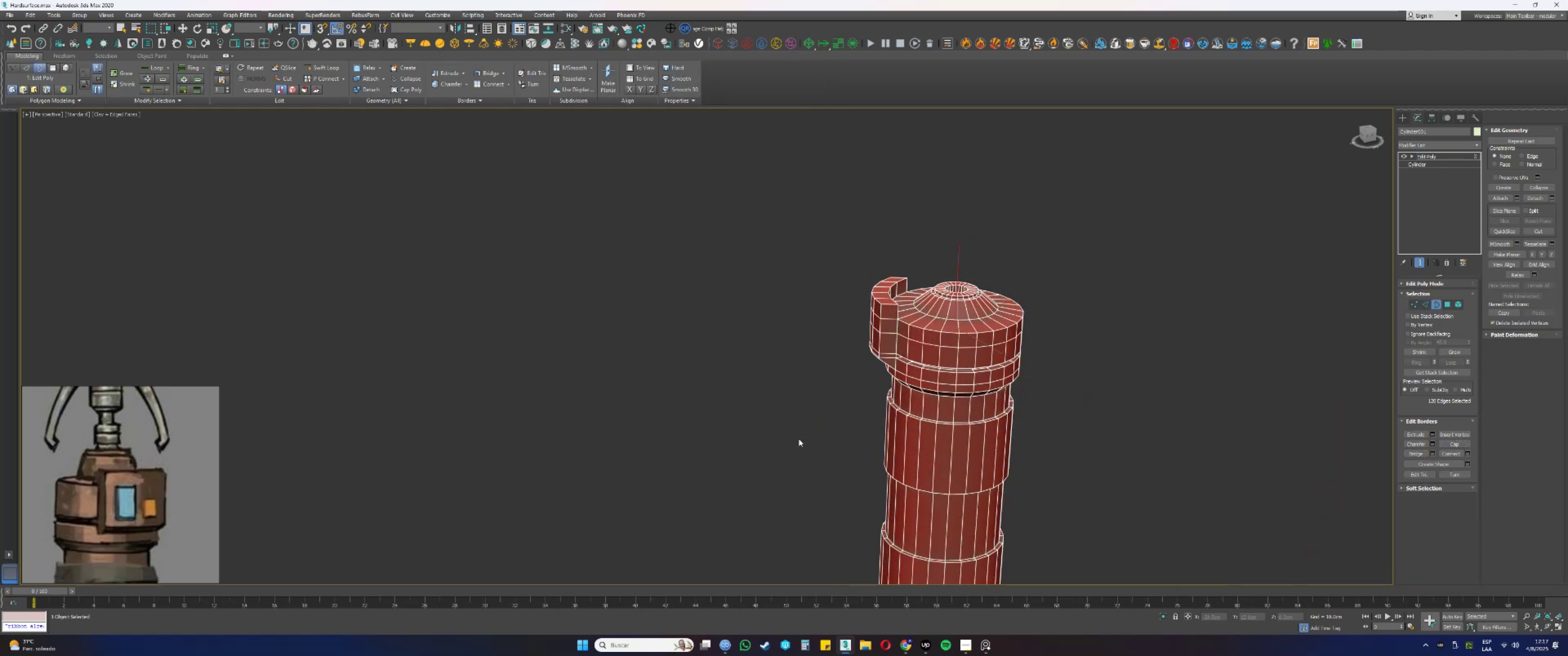 
key(F3)
 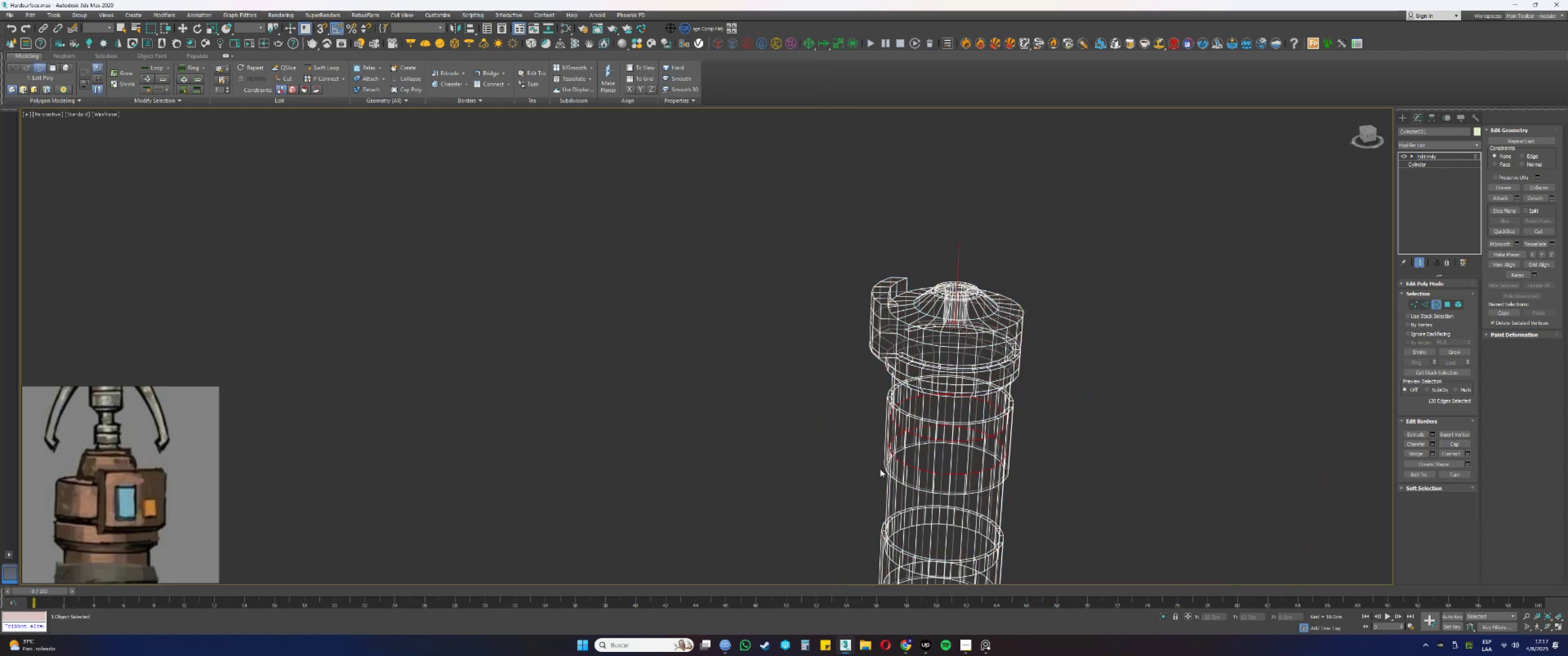 
key(F3)
 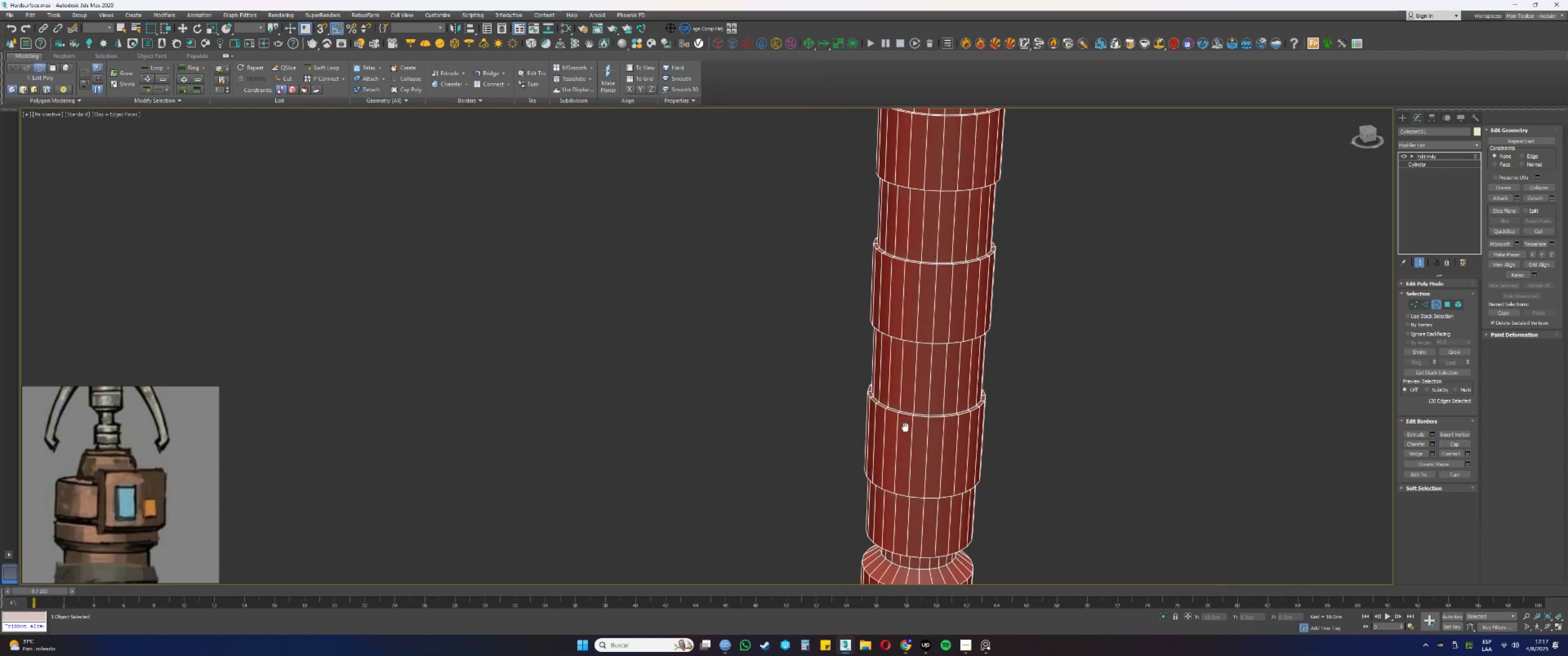 
key(F3)
 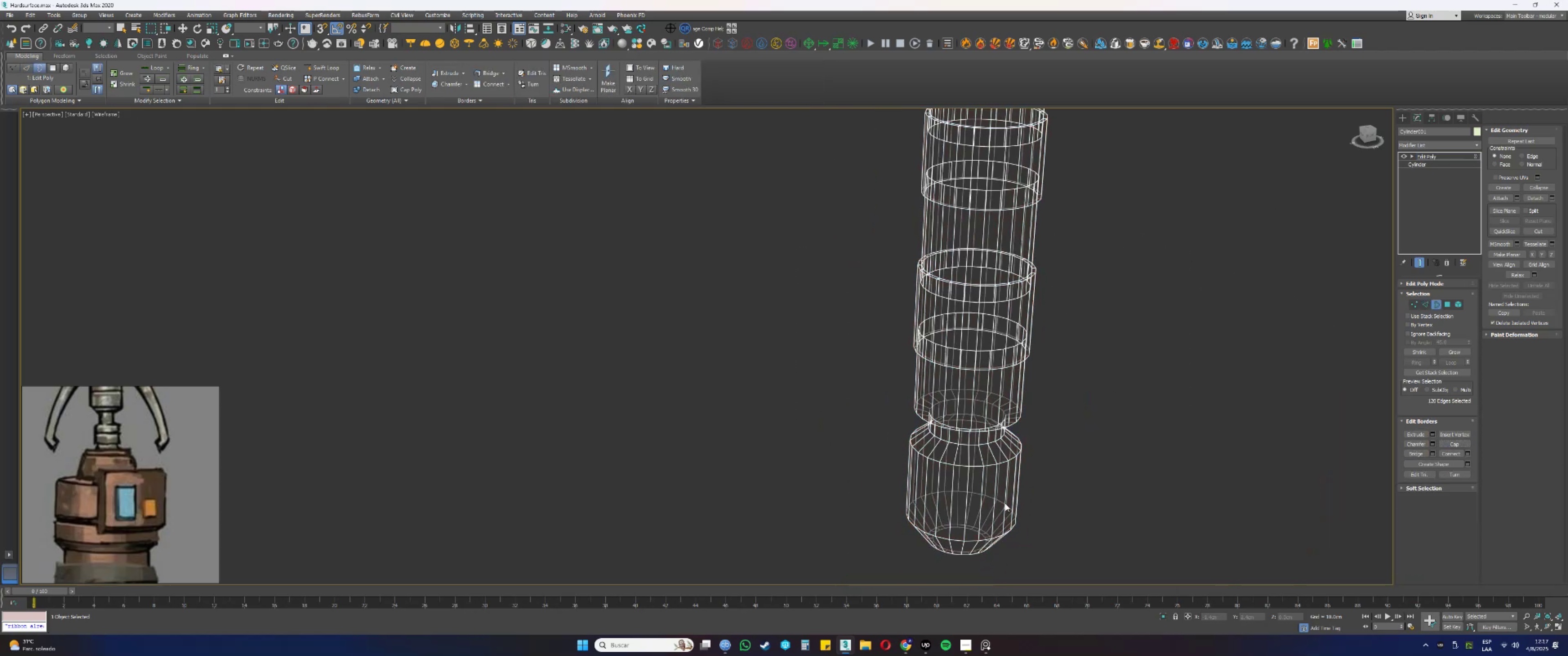 
left_click_drag(start_coordinate=[1050, 553], to_coordinate=[903, 483])
 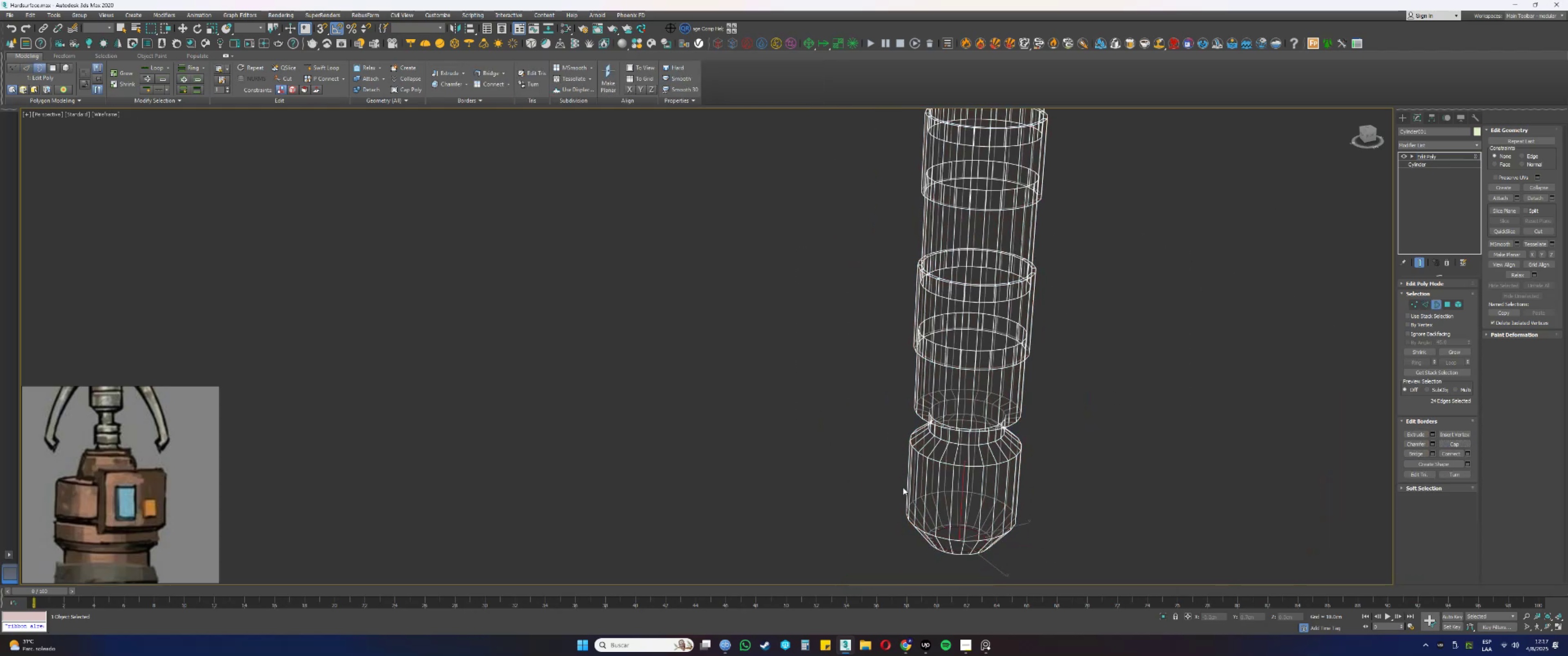 
key(F3)
 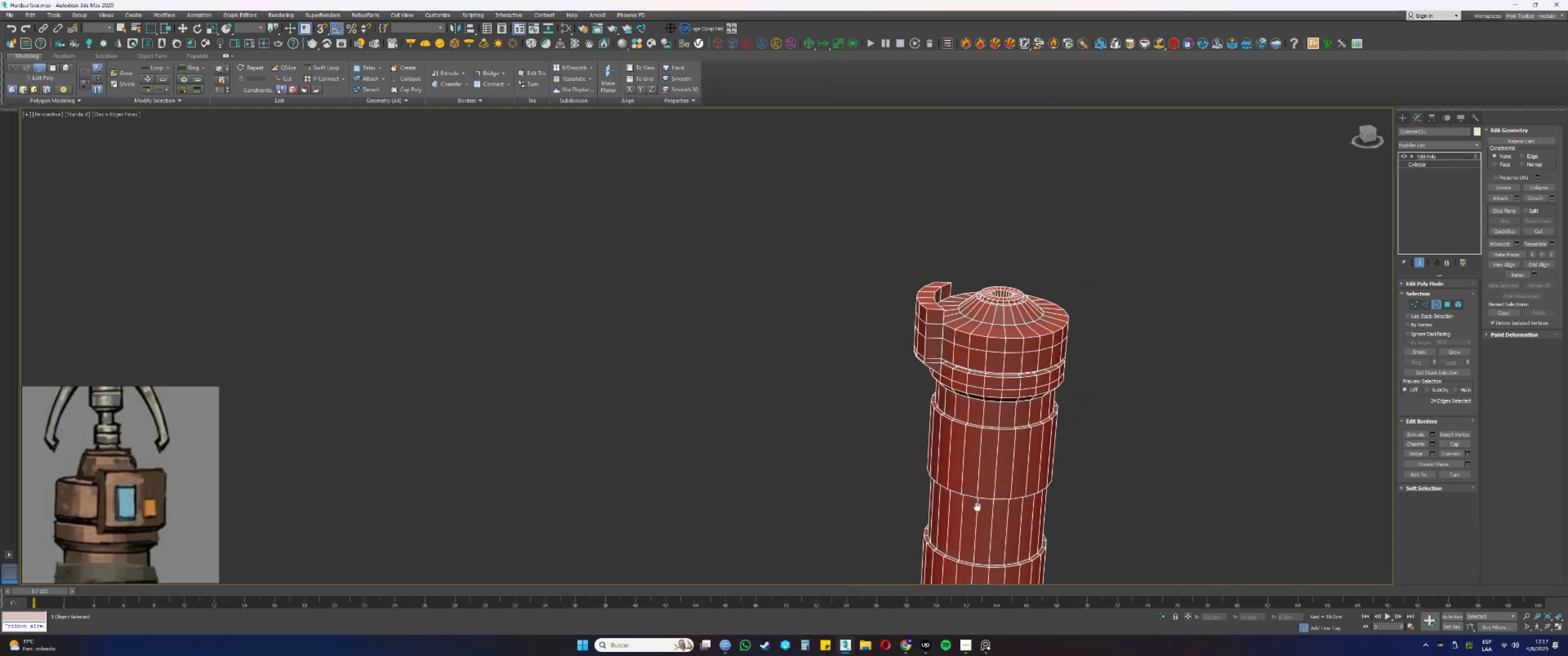 
hold_key(key=AltLeft, duration=0.35)
 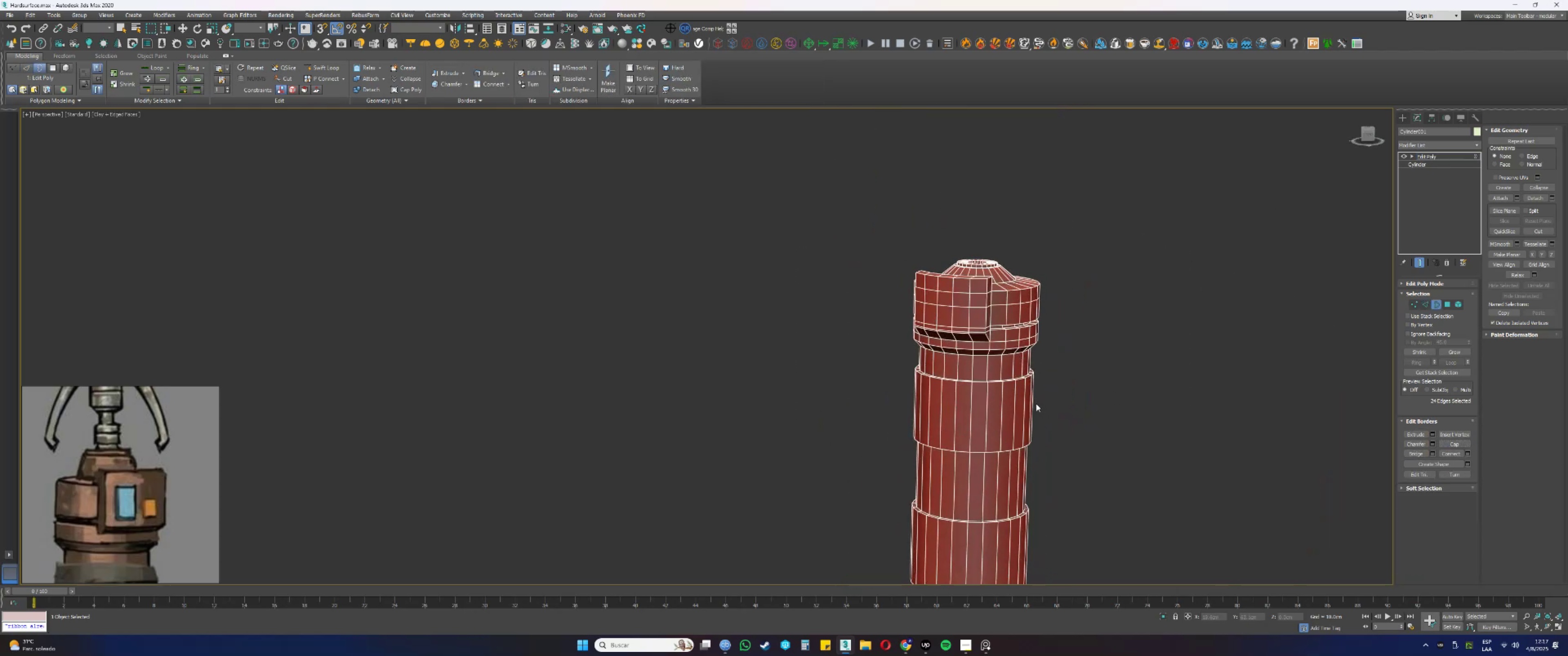 
scroll: coordinate [945, 306], scroll_direction: up, amount: 2.0
 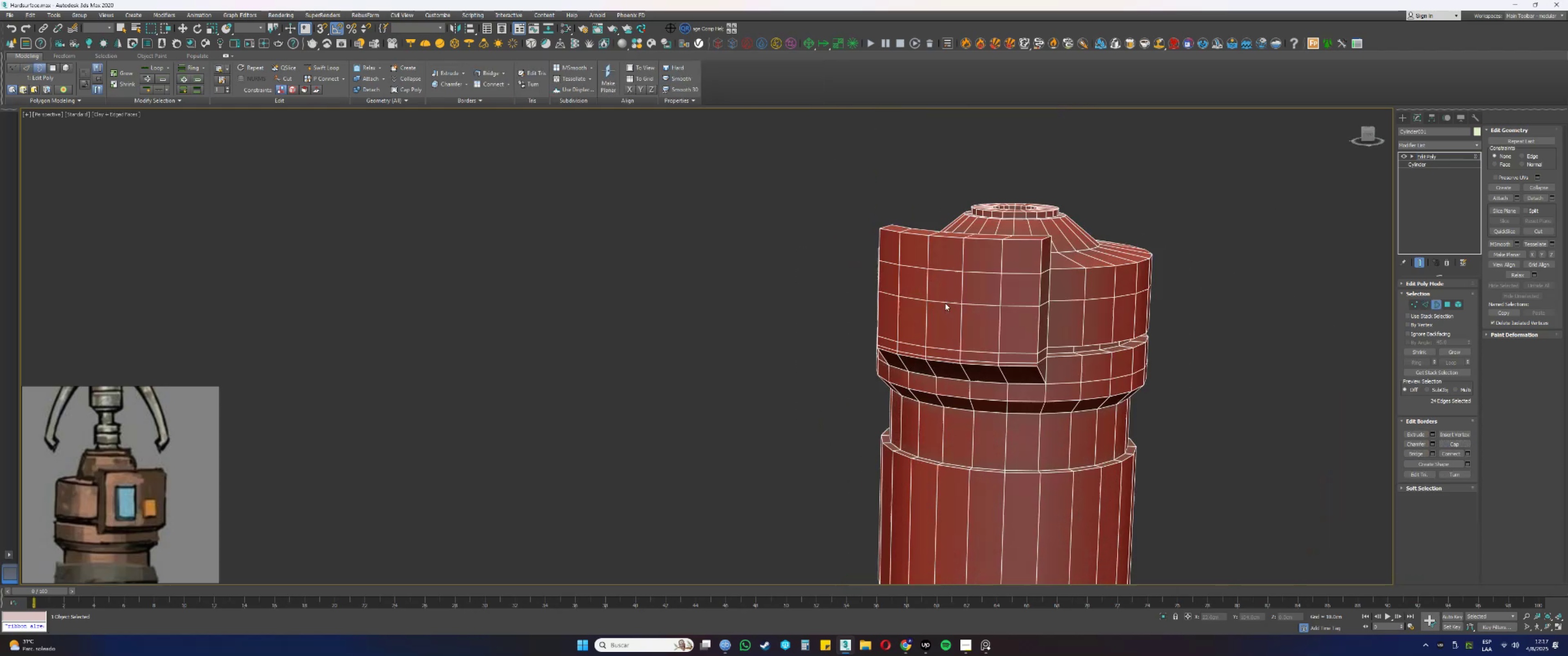 
key(4)
 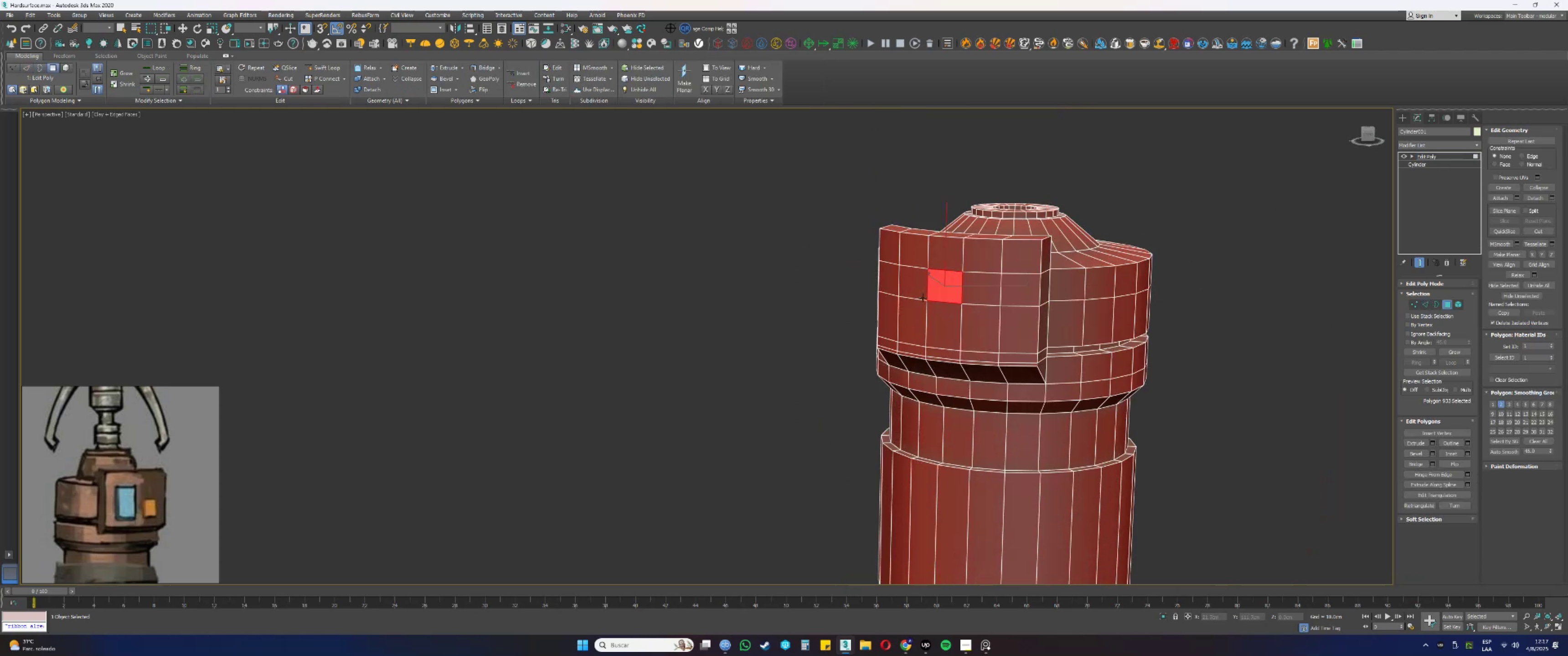 
double_click([910, 290])
 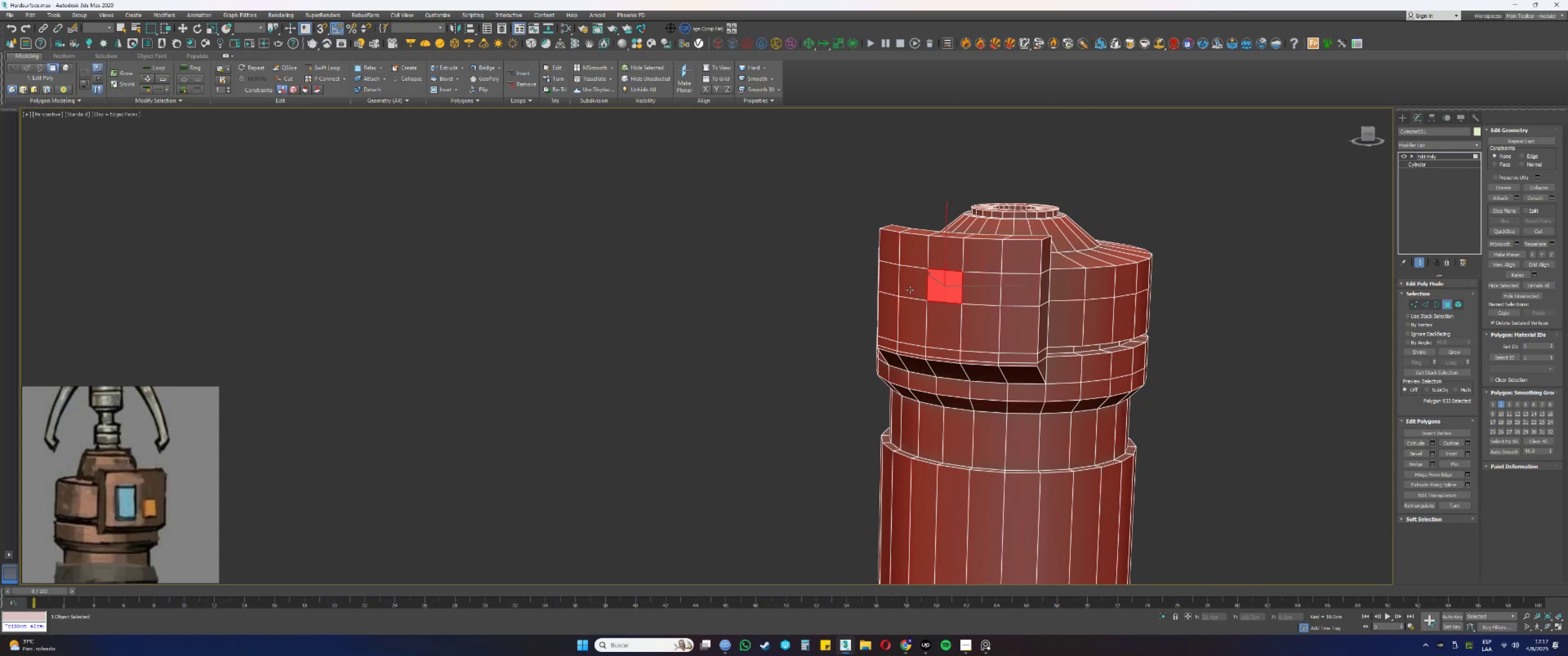 
key(Control+ControlLeft)
 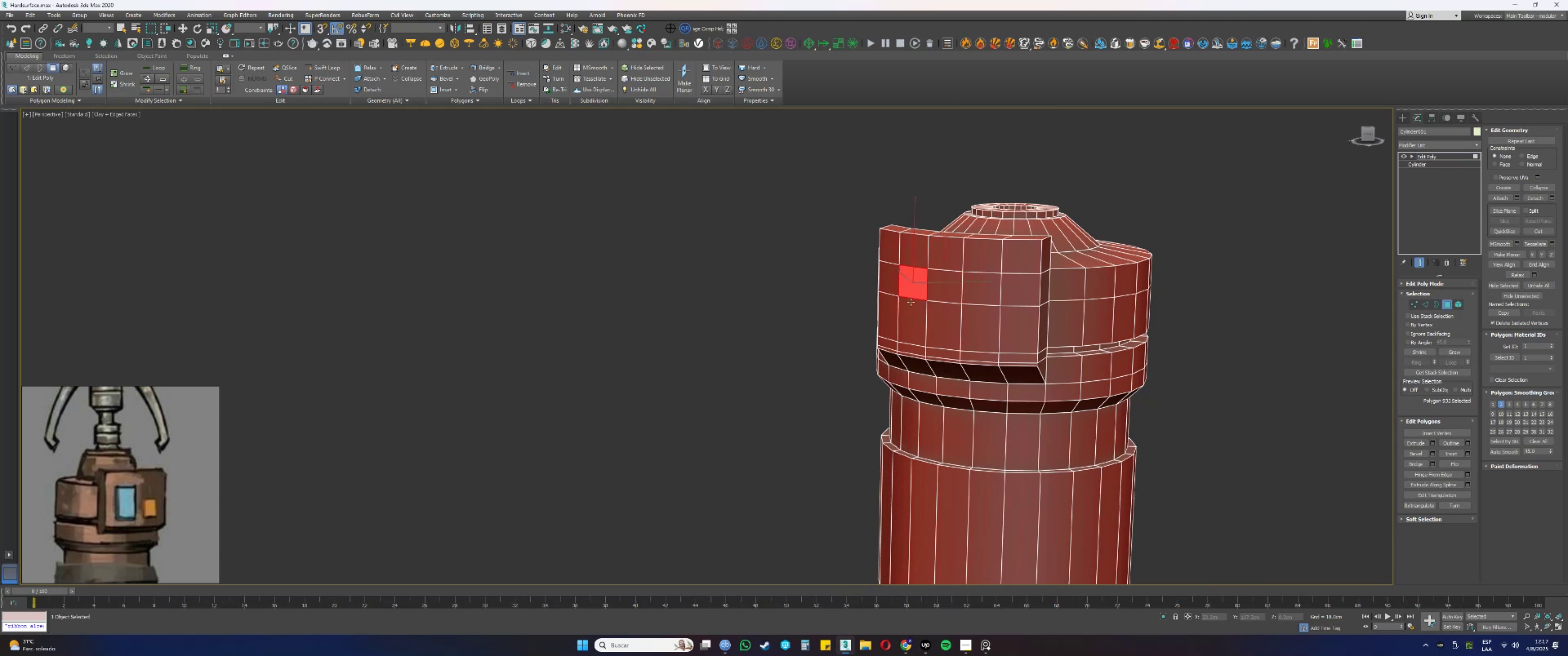 
triple_click([911, 308])
 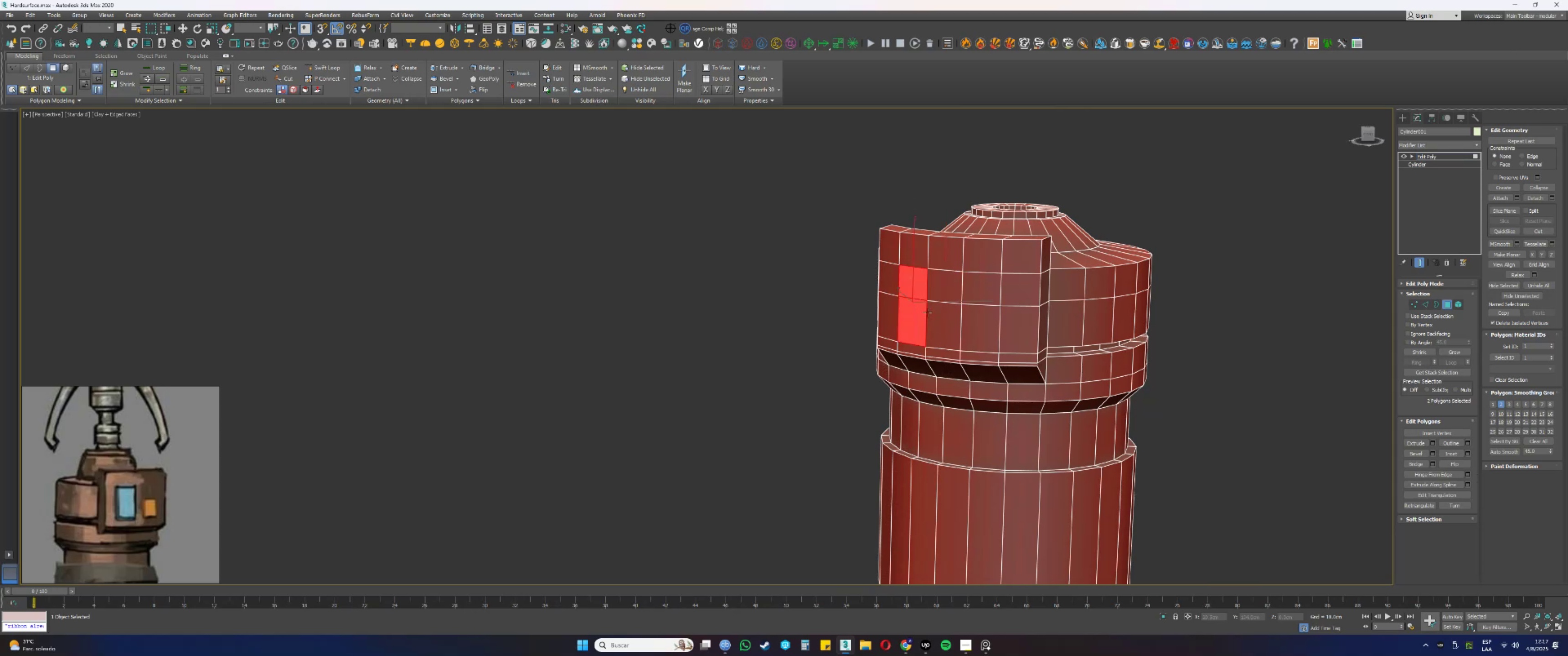 
key(Control+ControlLeft)
 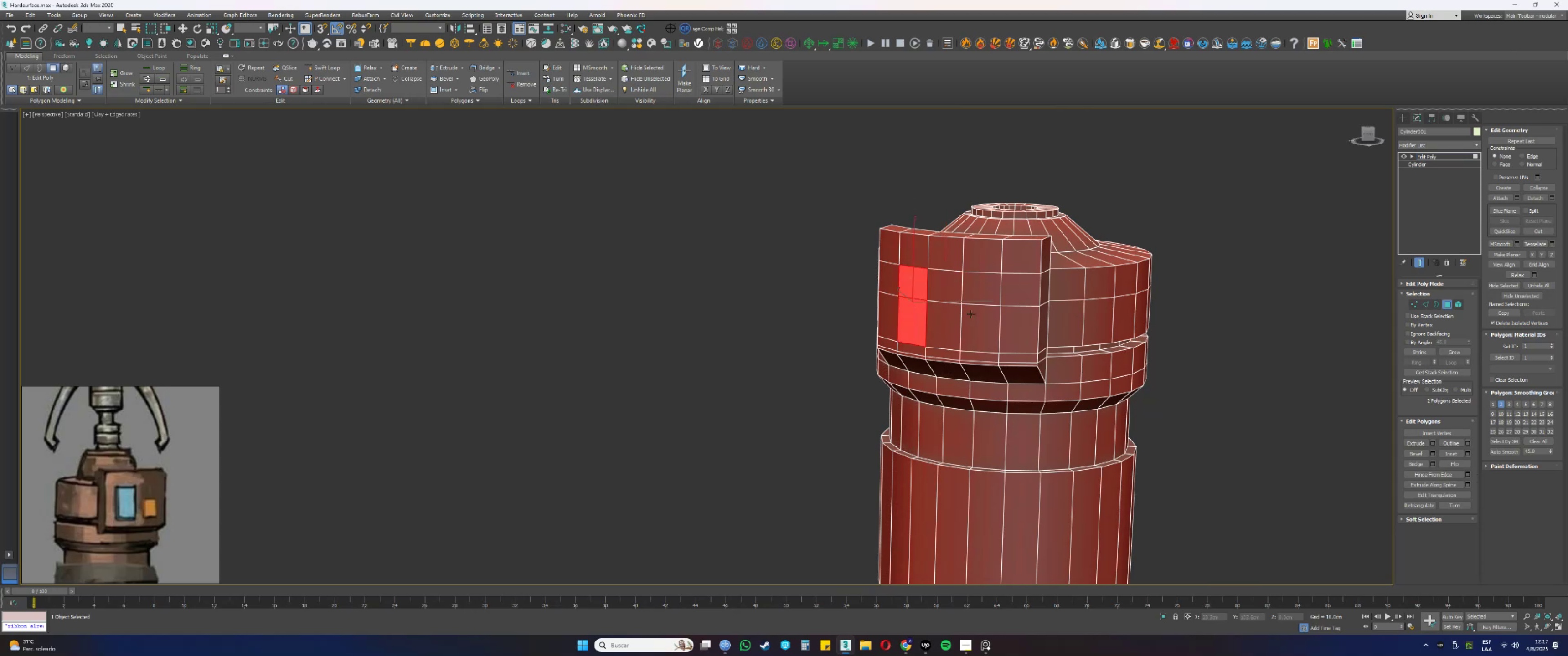 
triple_click([977, 317])
 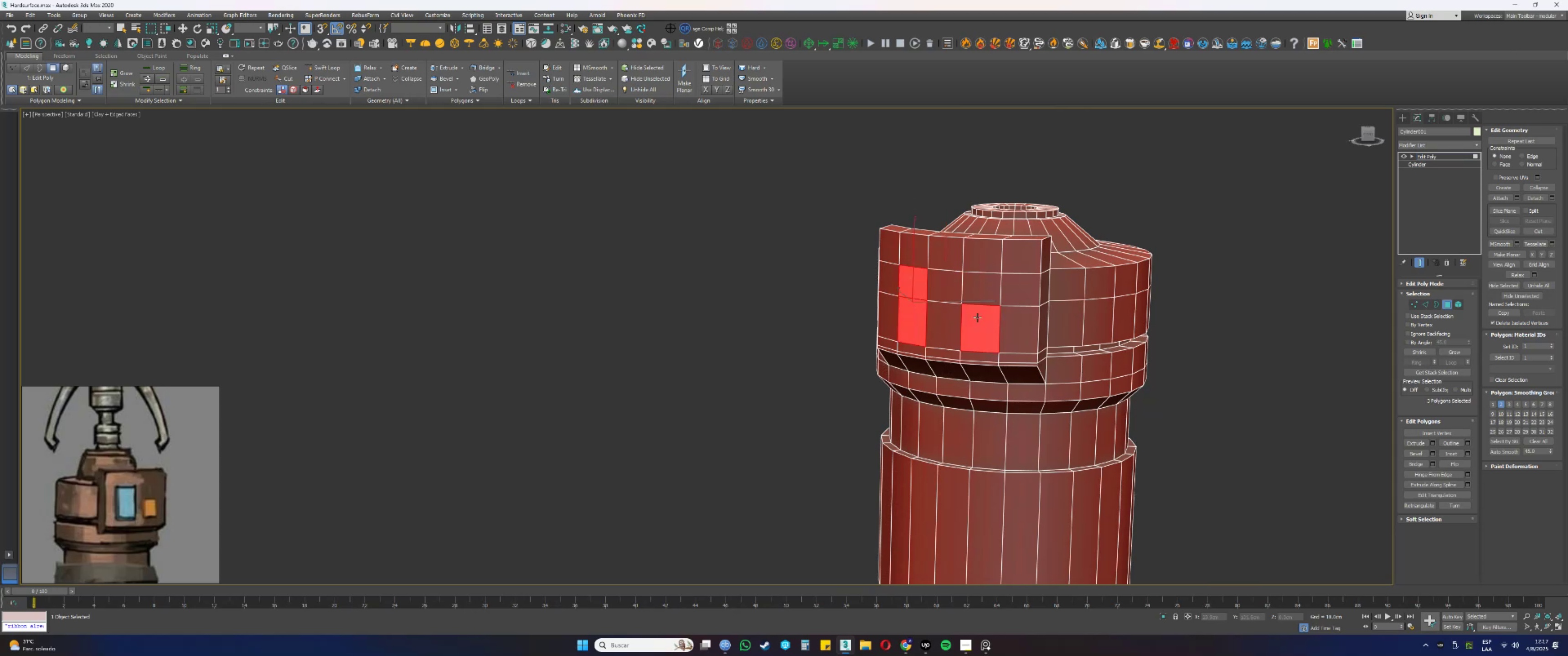 
hold_key(key=AltLeft, duration=0.41)
 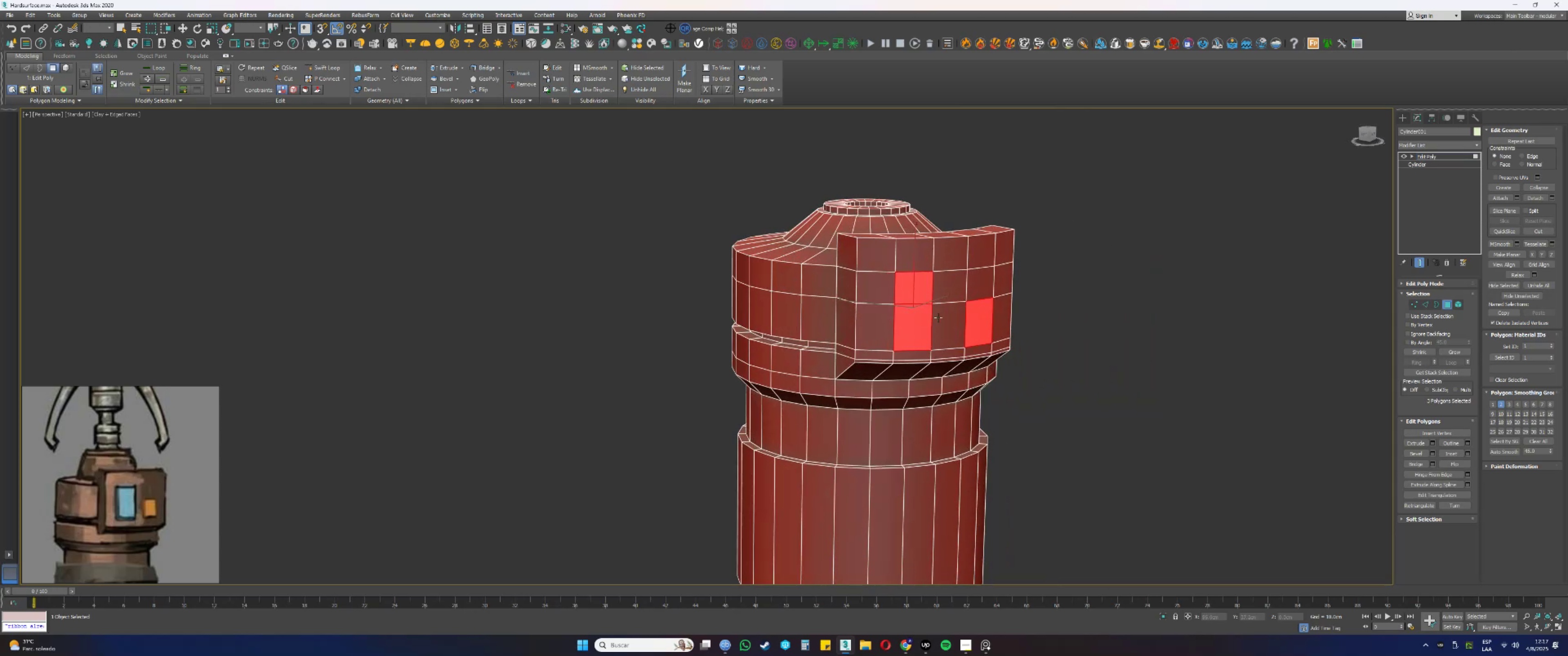 
scroll: coordinate [931, 309], scroll_direction: up, amount: 1.0
 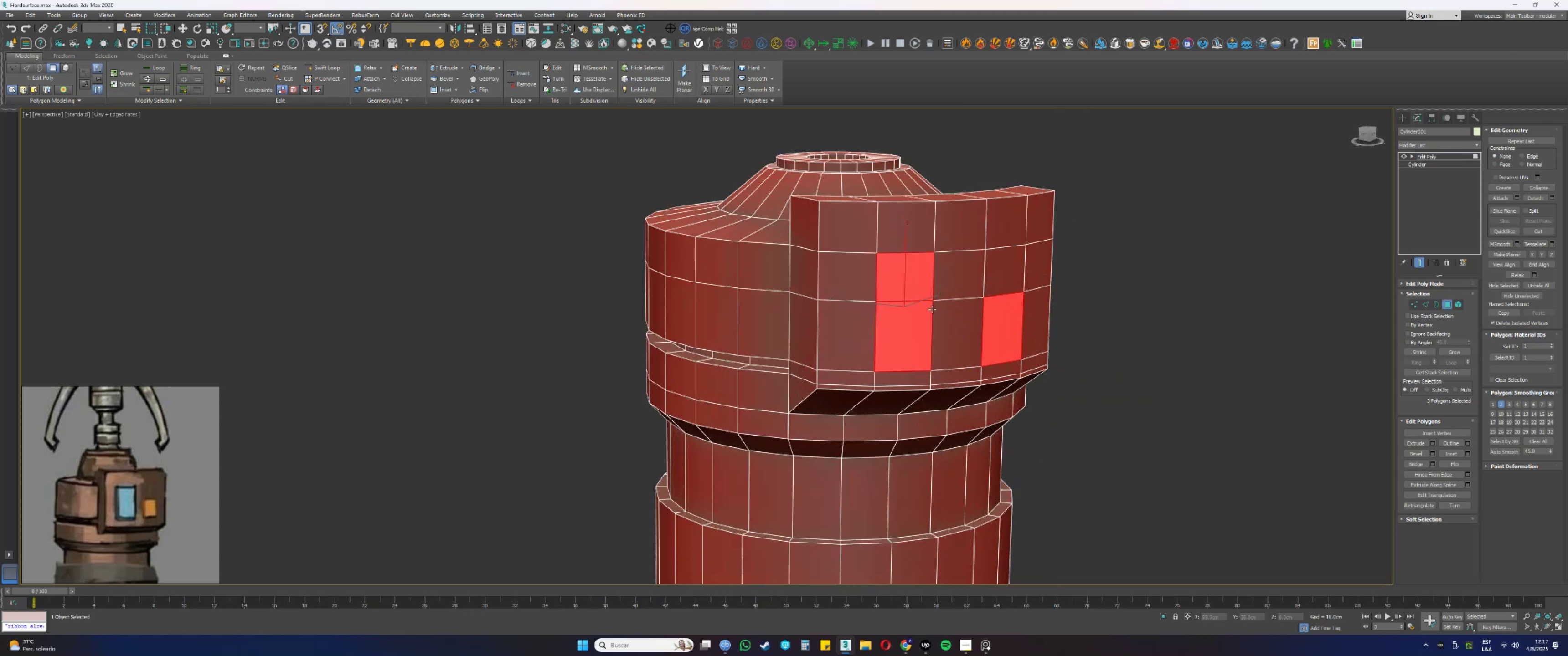 
key(Alt+AltLeft)
 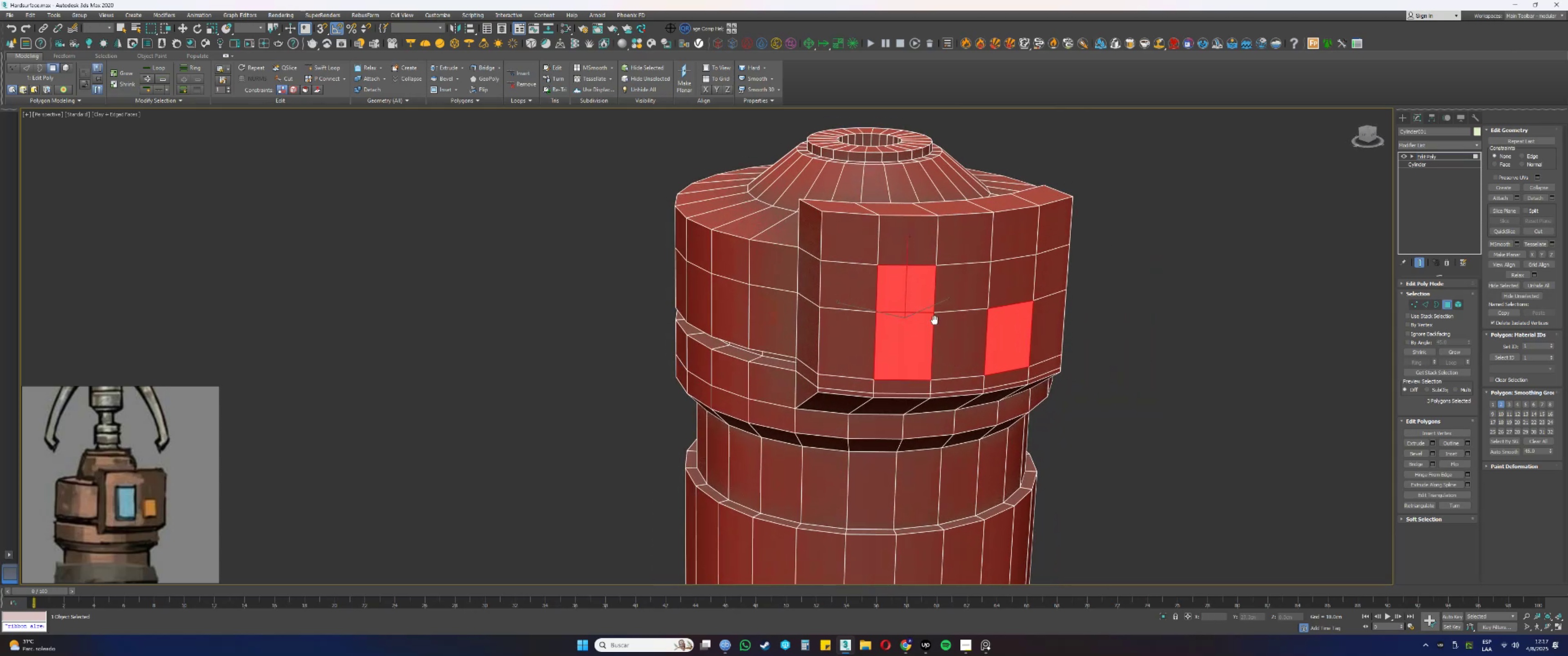 
key(Alt+AltLeft)
 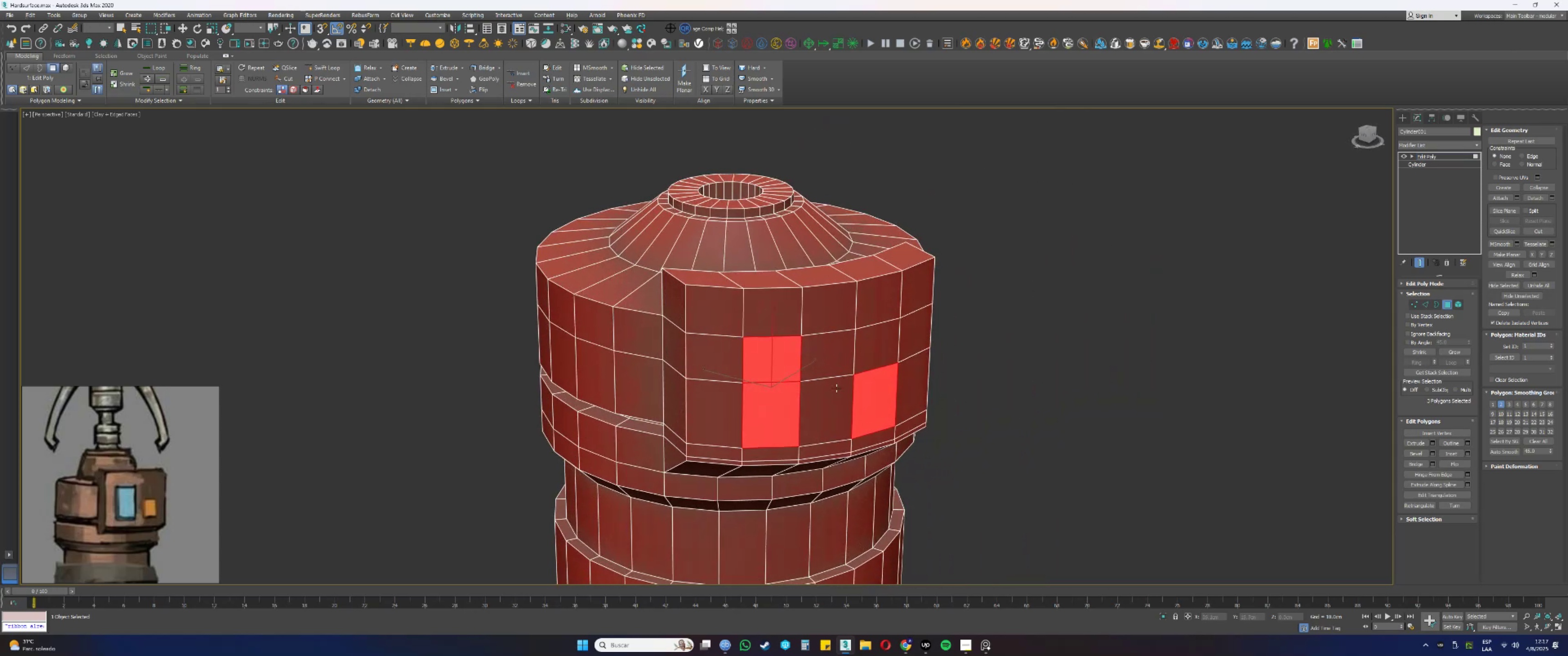 
key(Alt+AltLeft)
 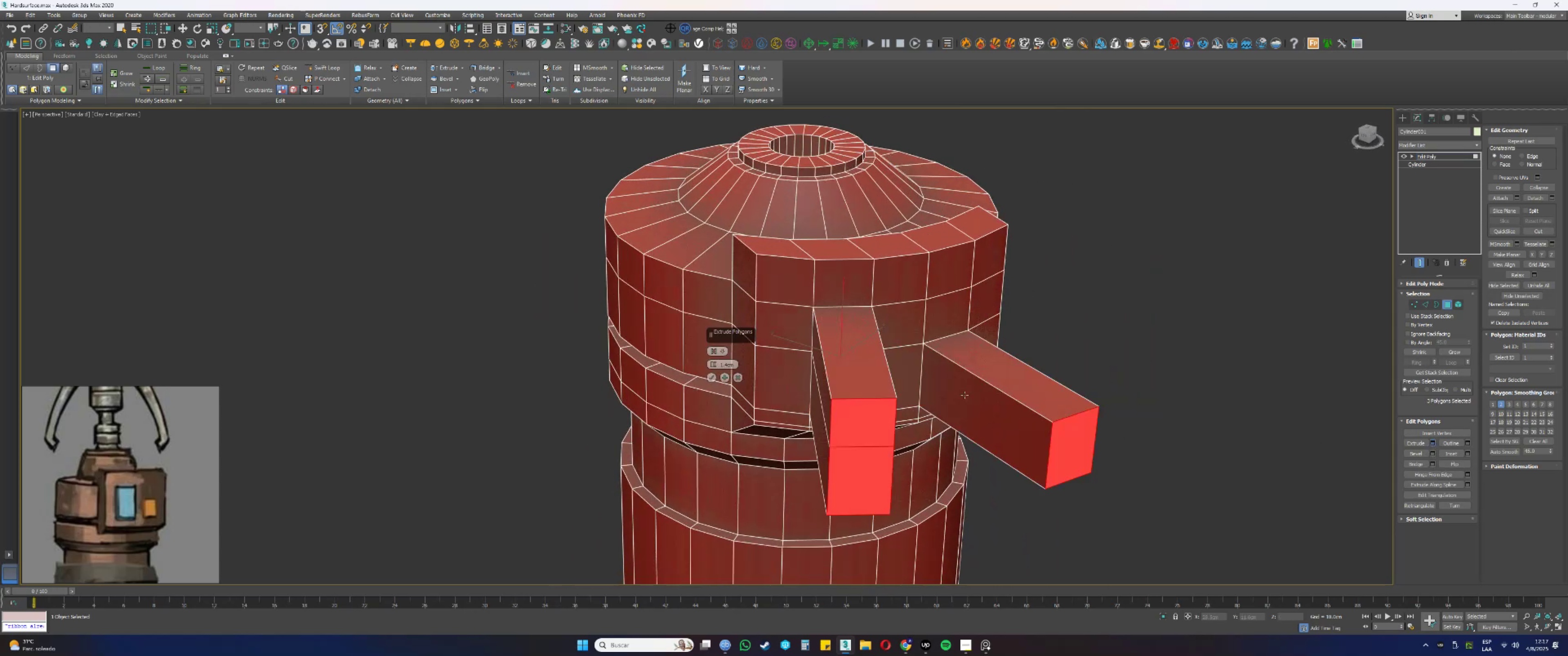 
left_click([712, 353])
 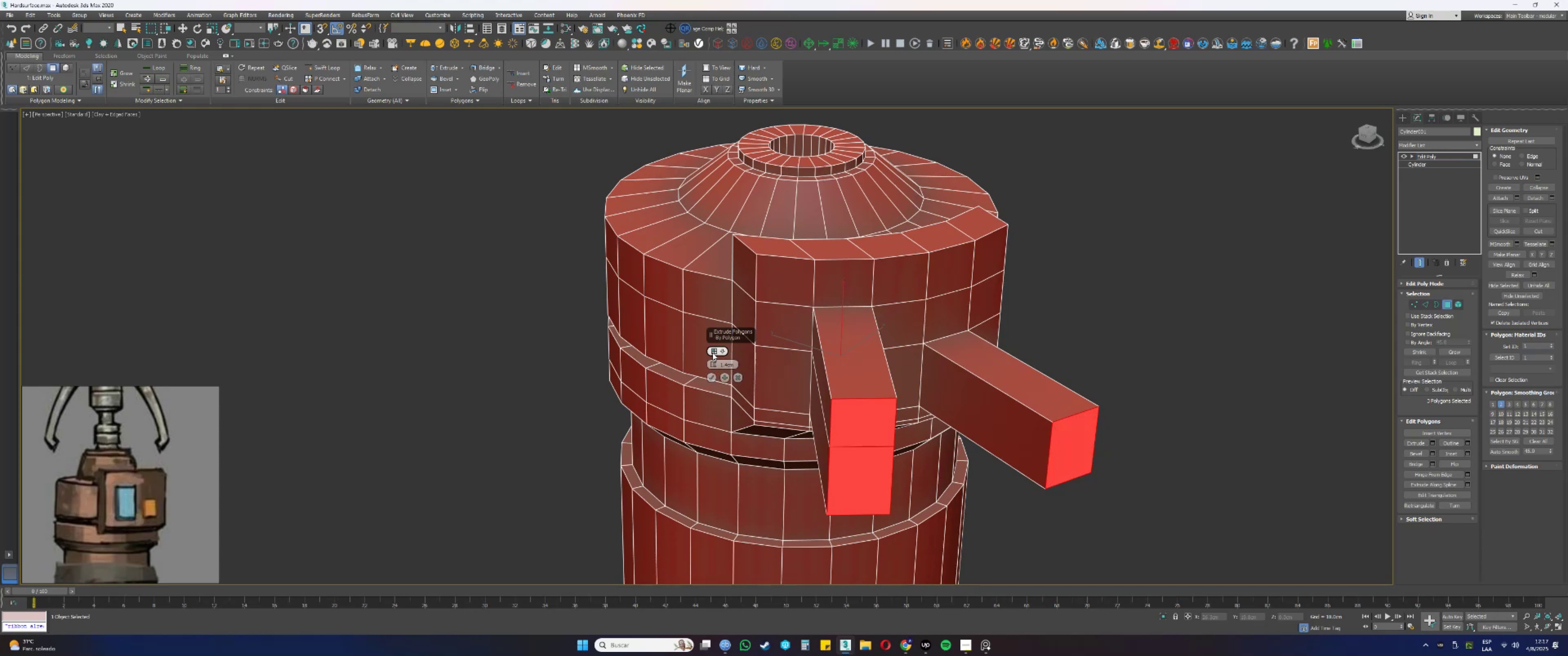 
triple_click([714, 353])
 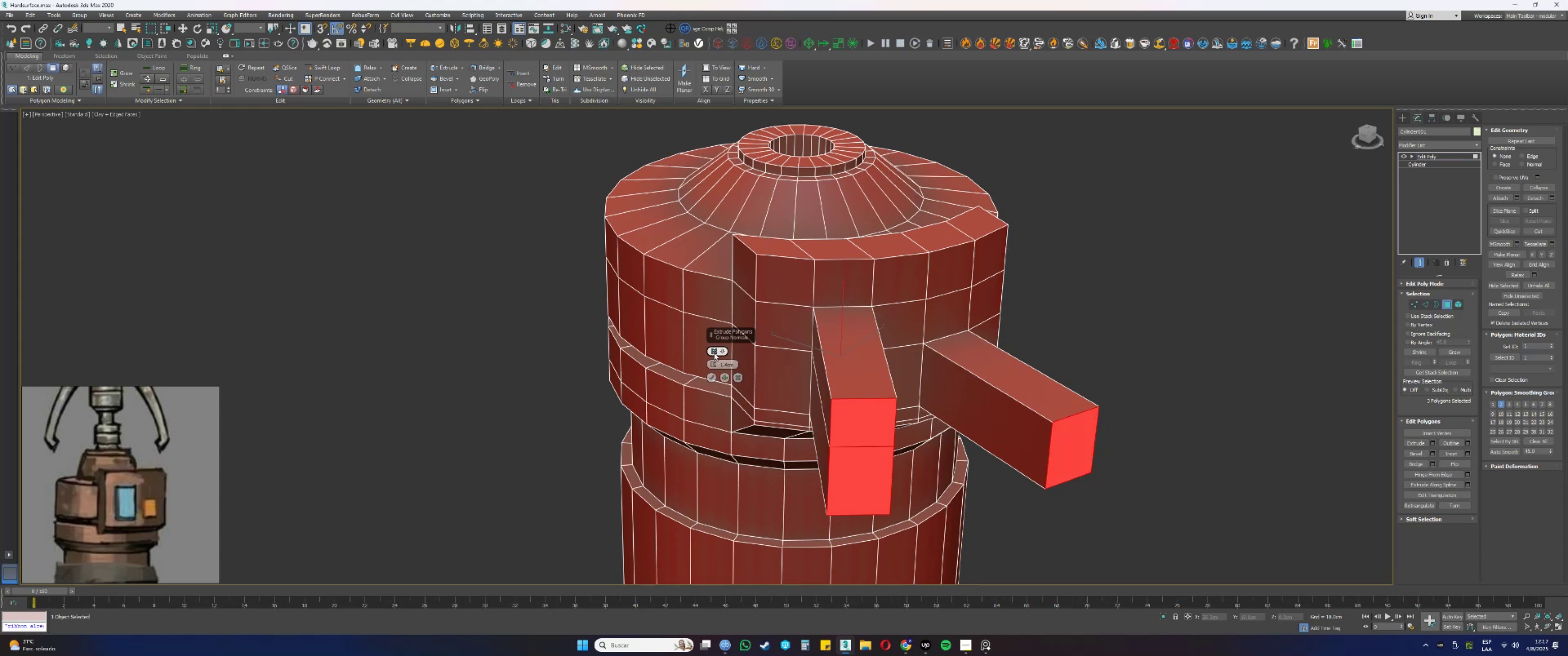 
triple_click([714, 353])
 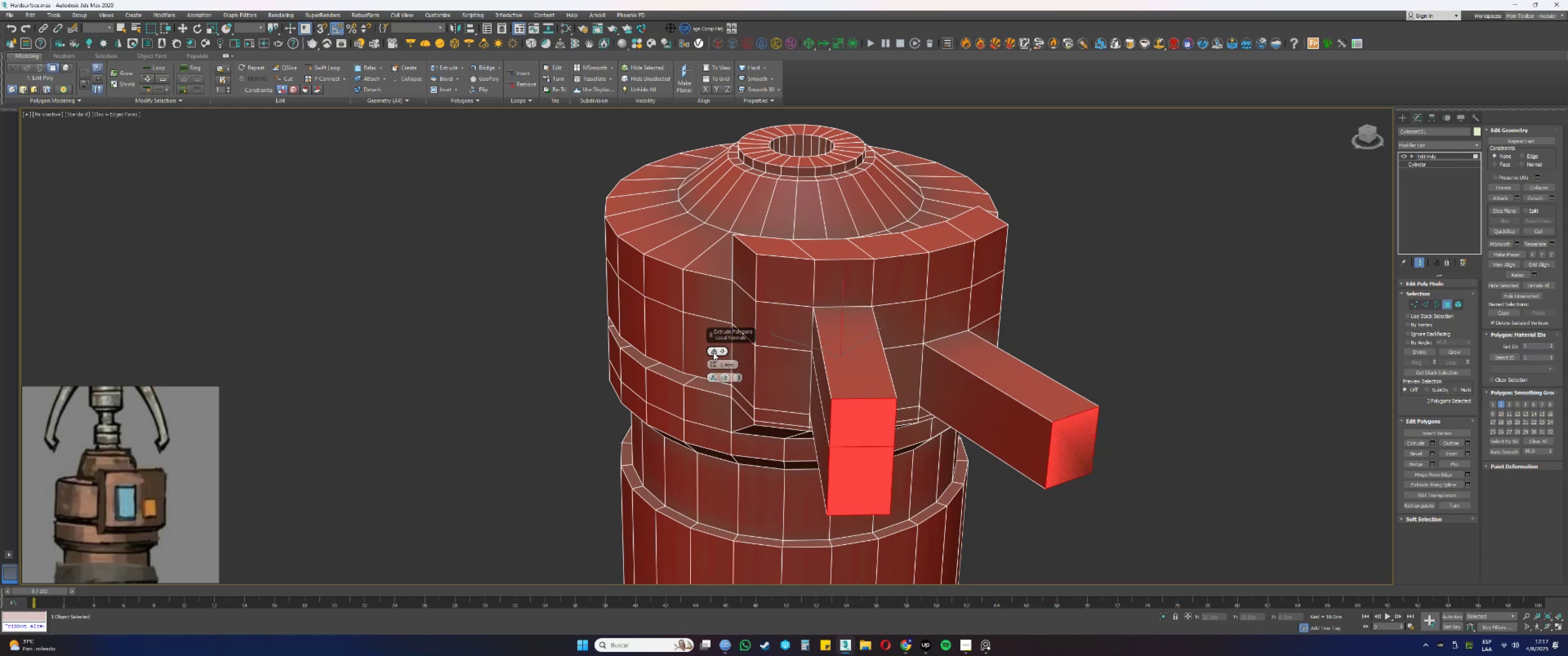 
left_click([713, 353])
 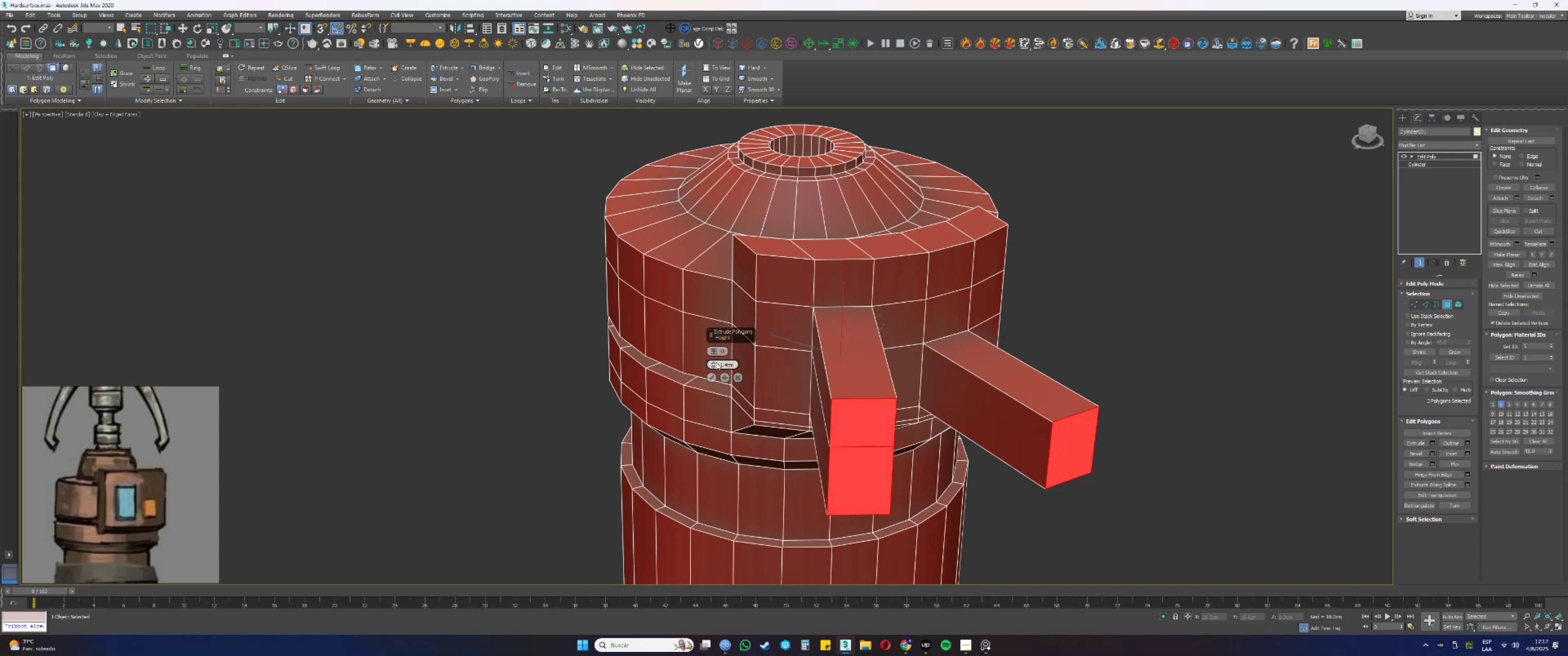 
right_click([715, 362])
 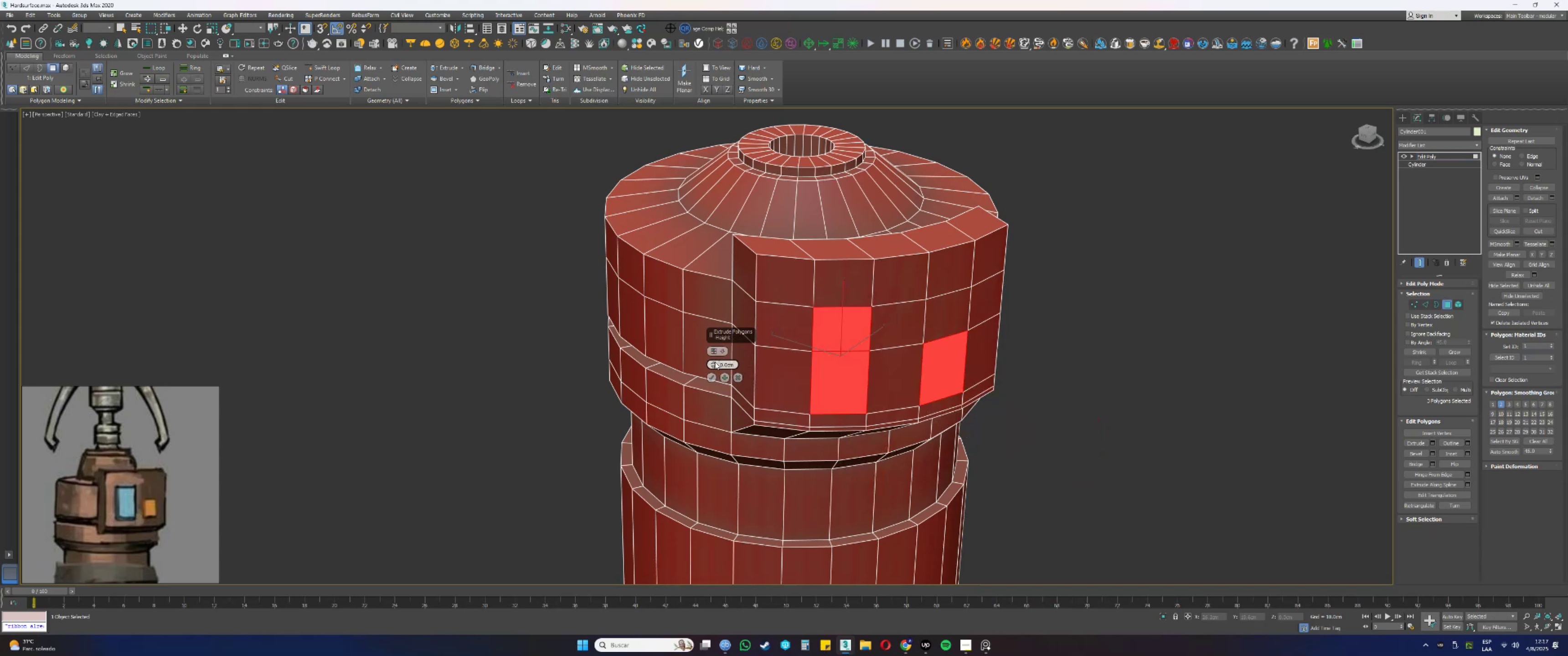 
left_click_drag(start_coordinate=[715, 362], to_coordinate=[712, 366])
 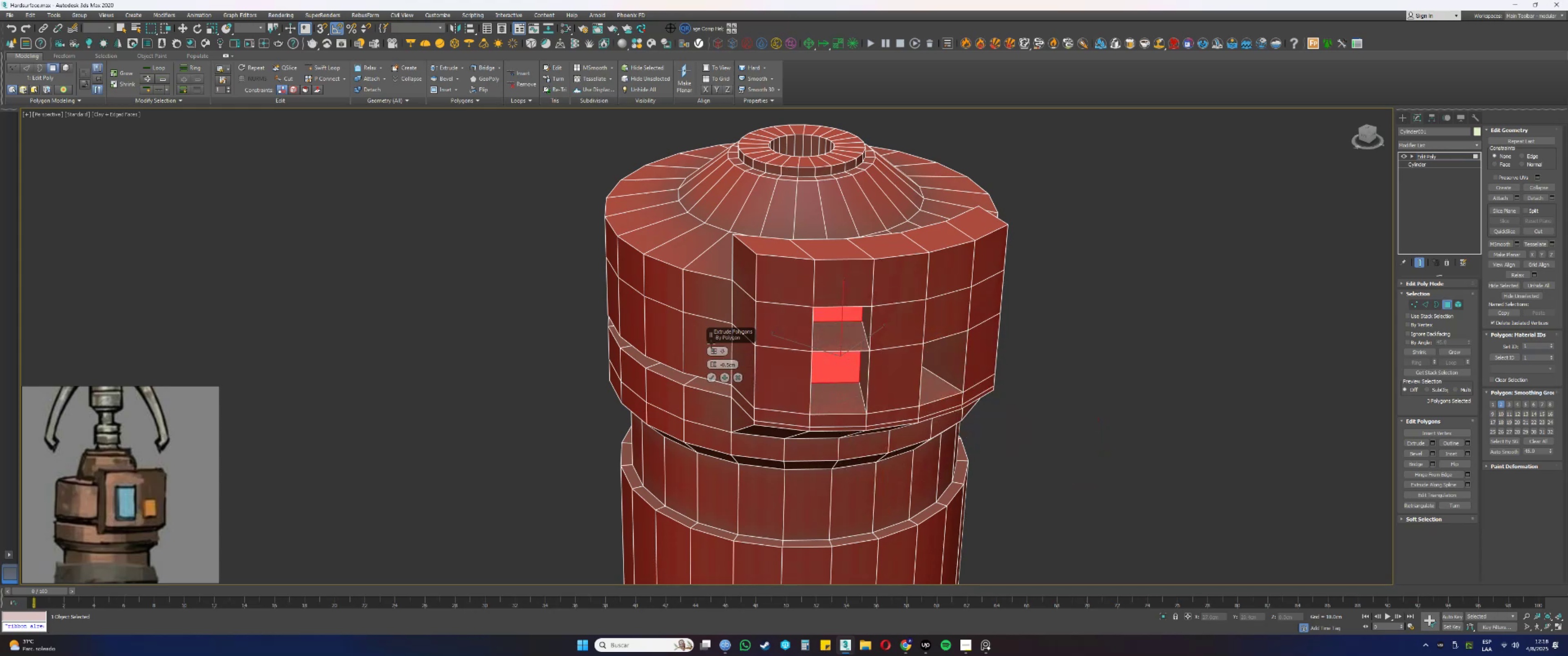 
left_click([714, 351])
 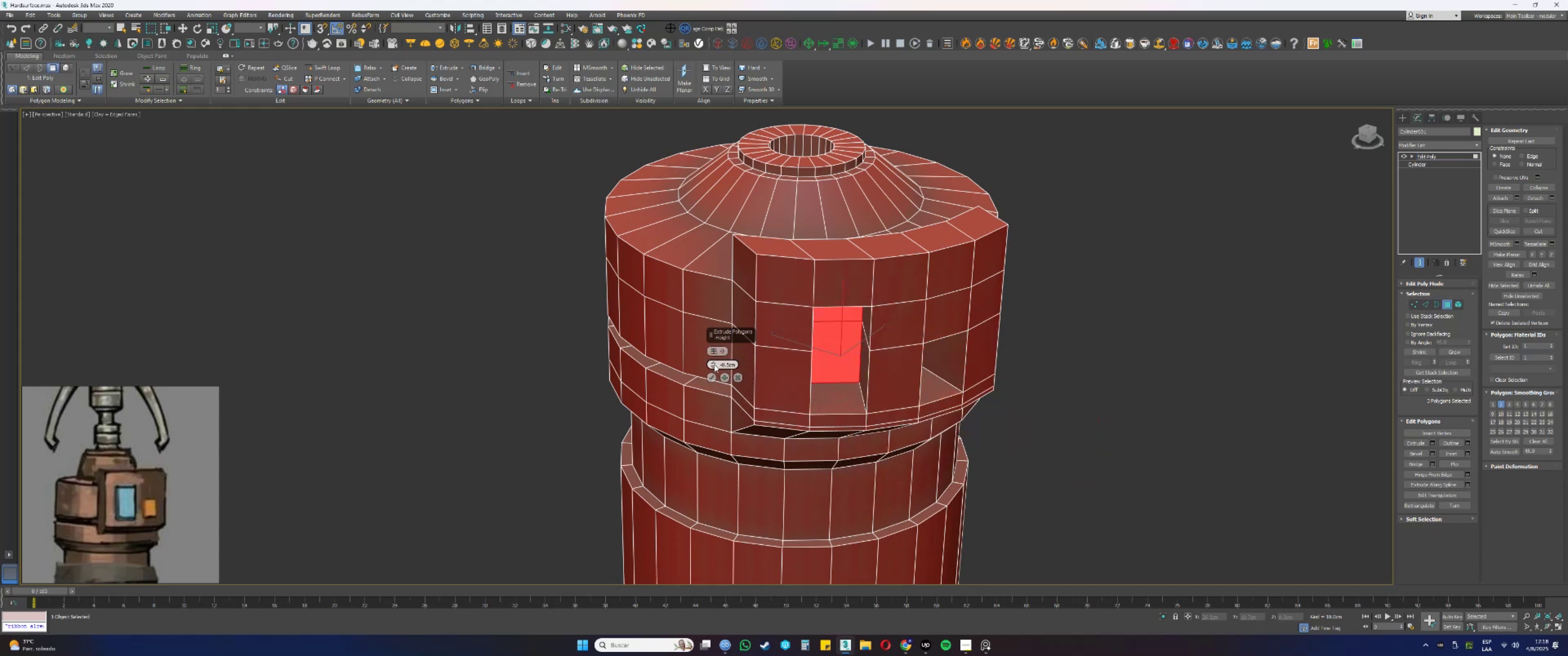 
left_click_drag(start_coordinate=[712, 363], to_coordinate=[713, 360])
 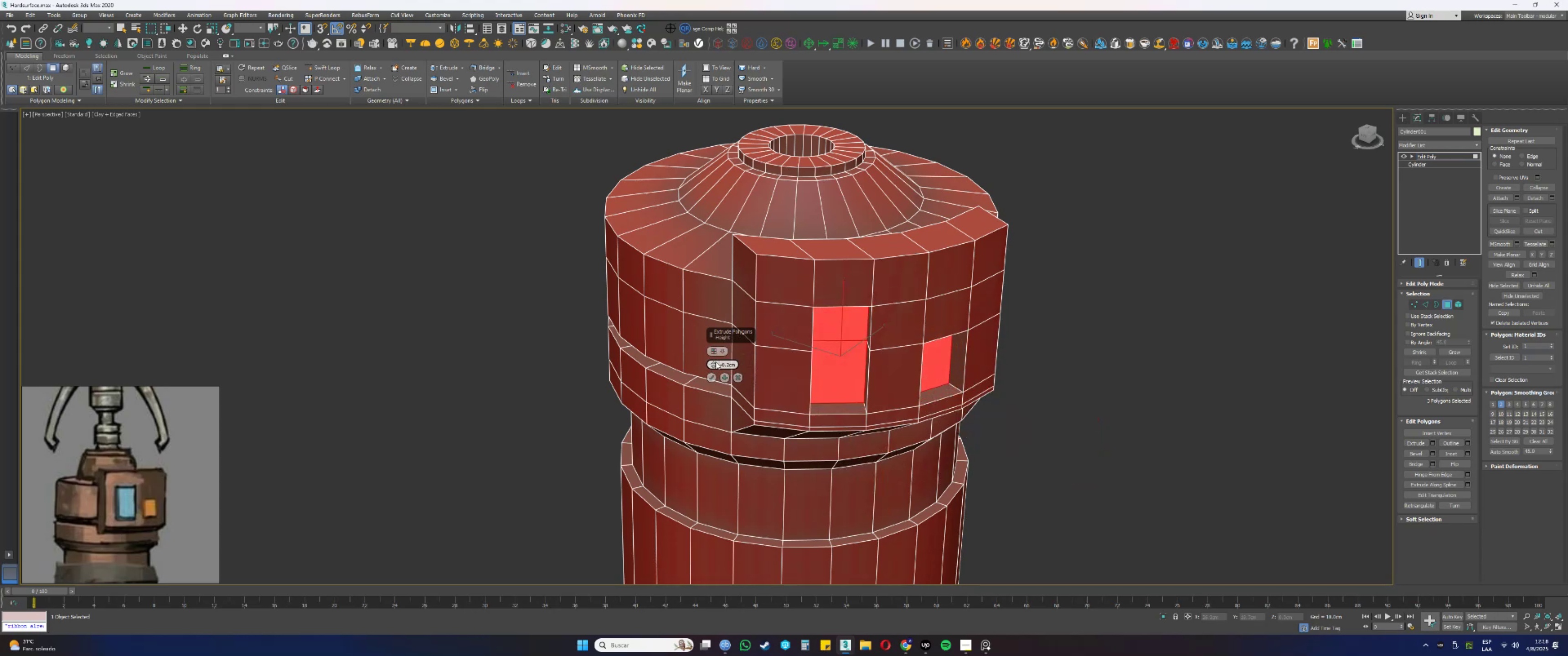 
hold_key(key=AltLeft, duration=0.32)
 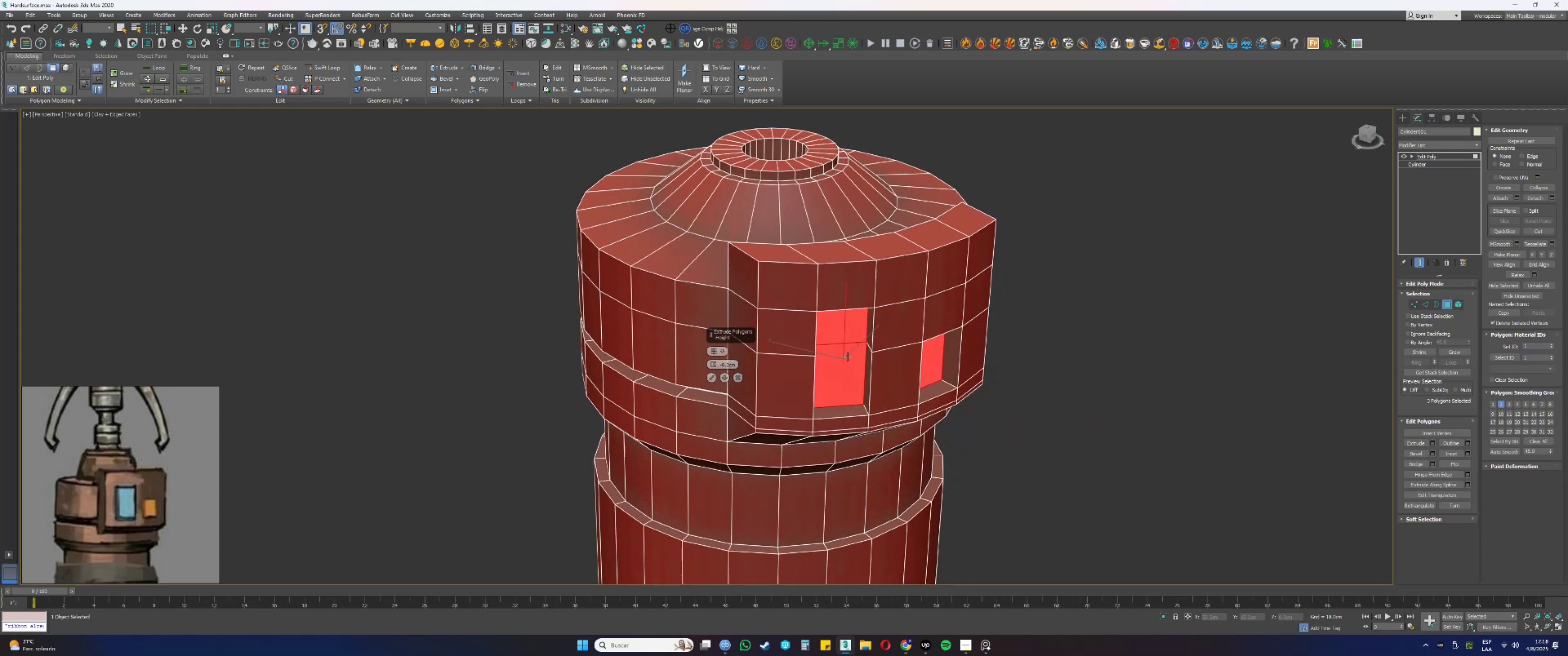 
key(Alt+AltLeft)
 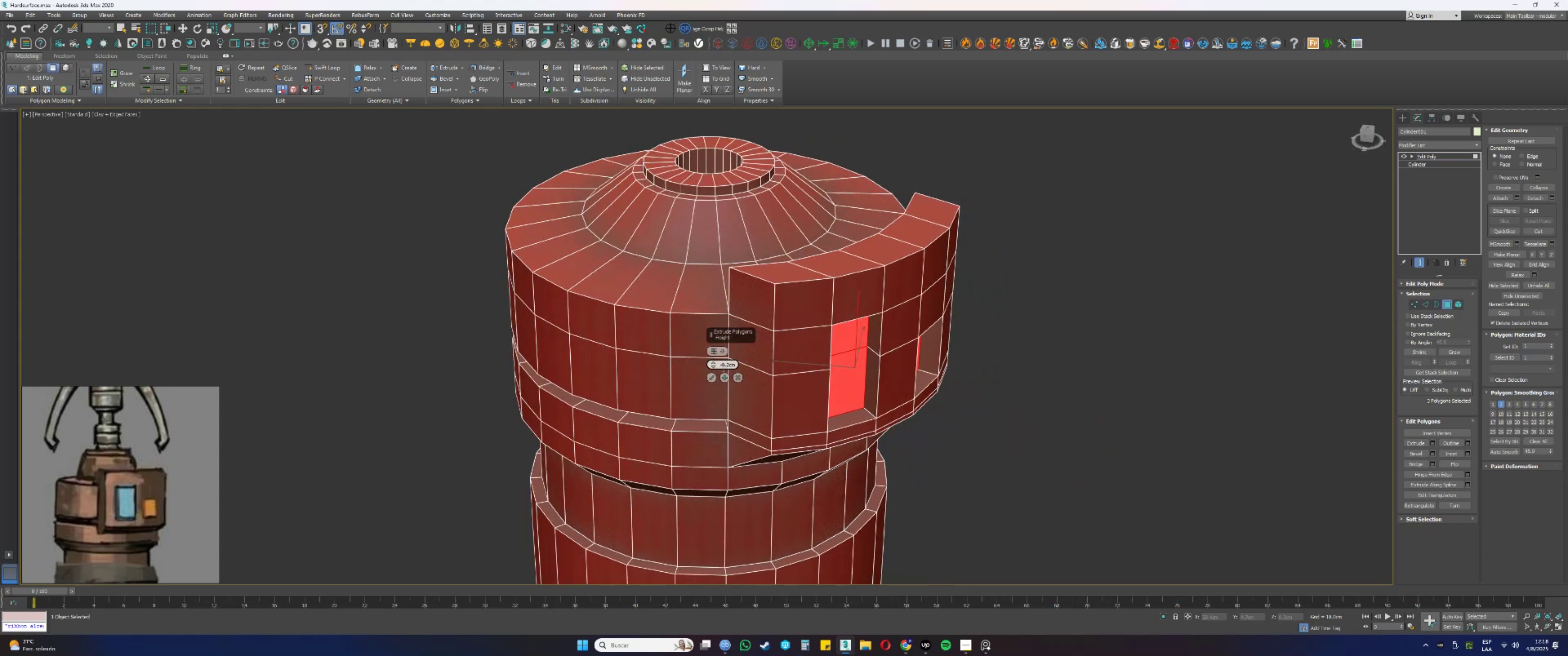 
double_click([723, 367])
 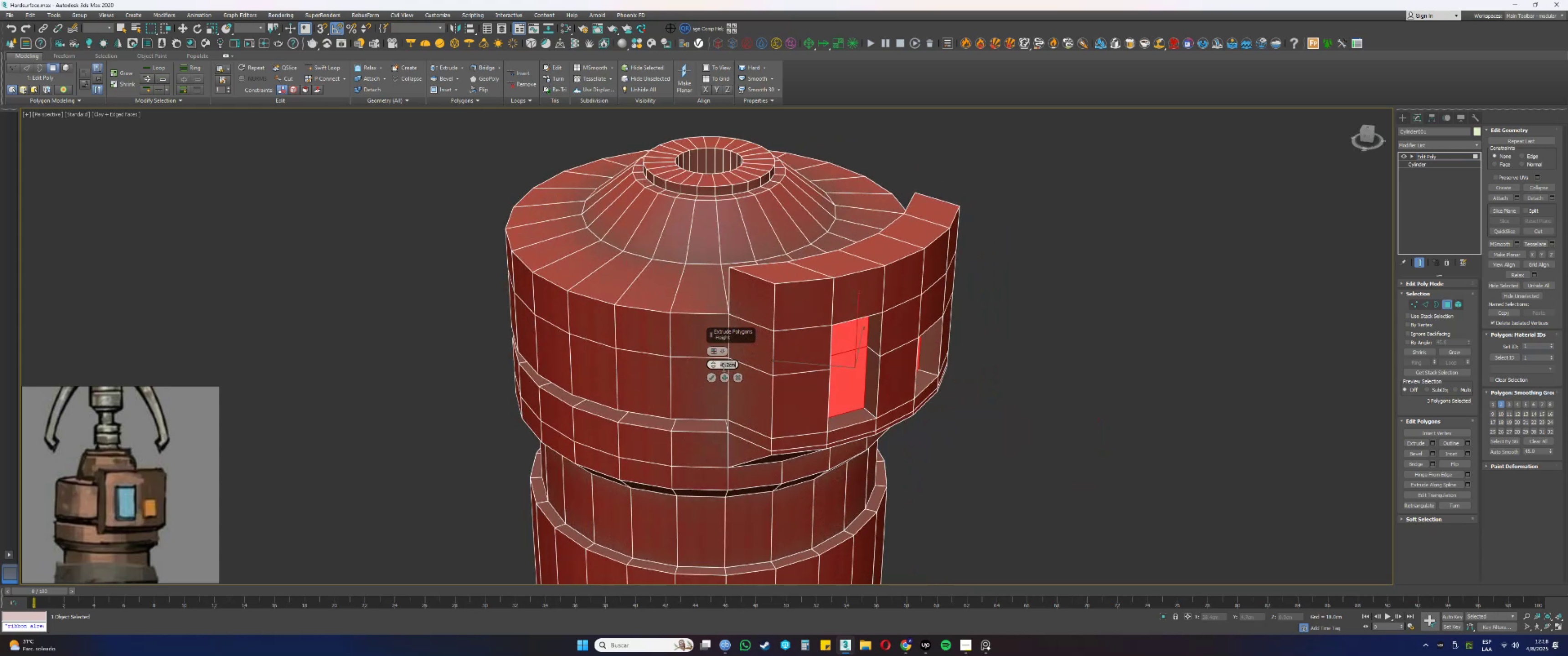 
key(NumpadSubtract)
 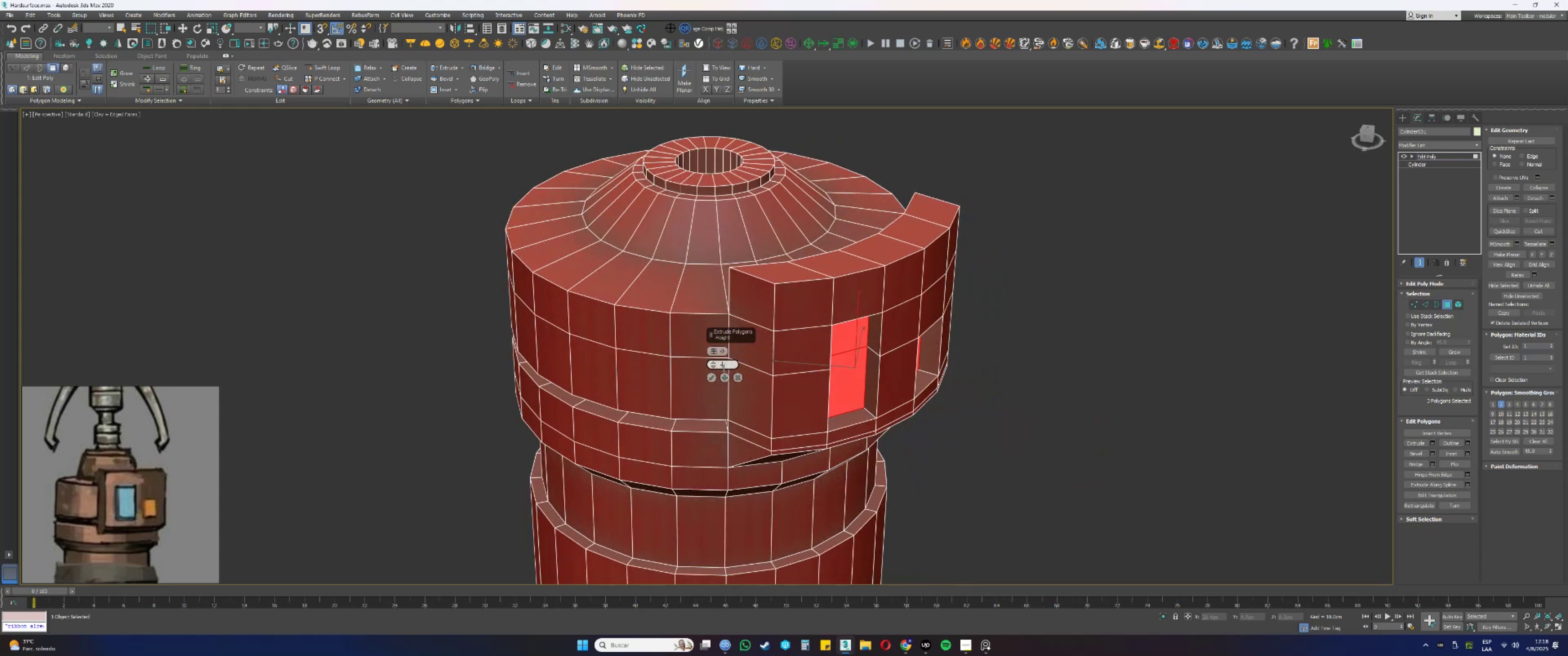 
key(NumpadDecimal)
 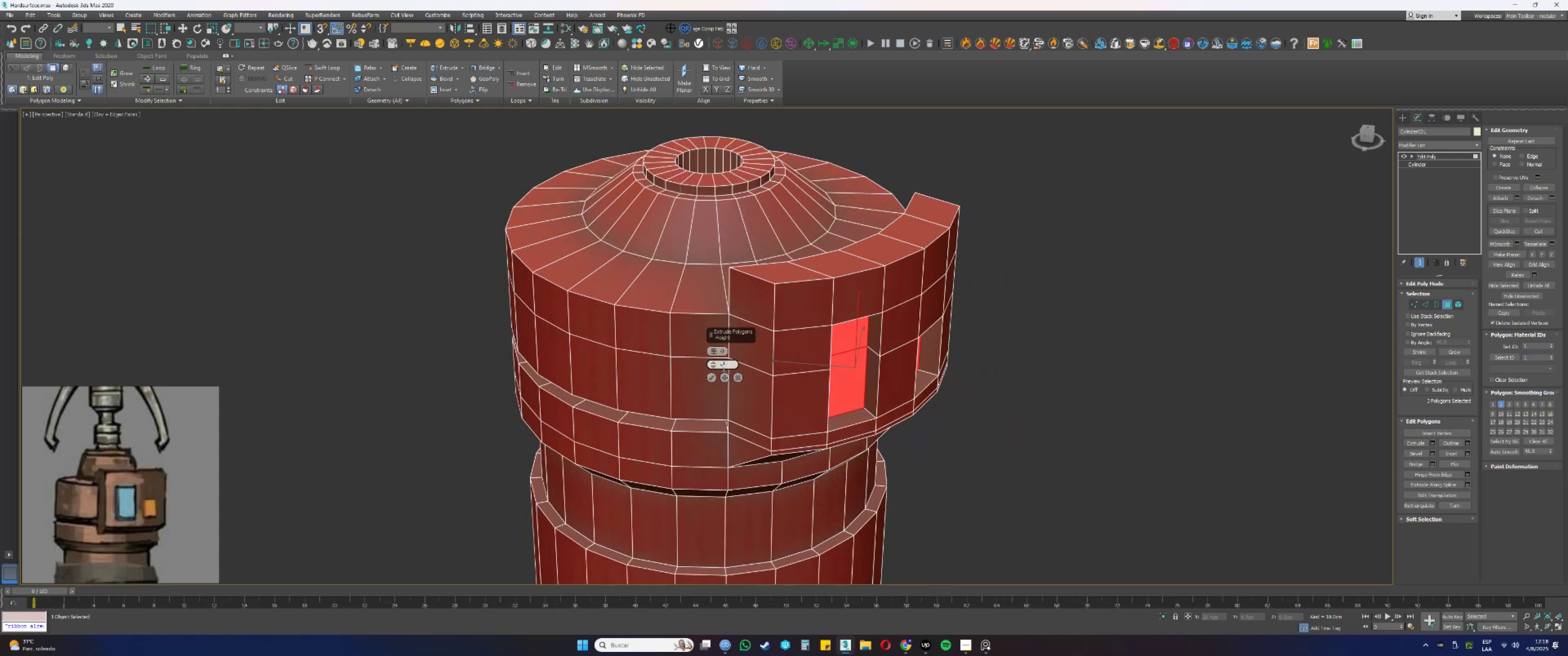 
key(Numpad2)
 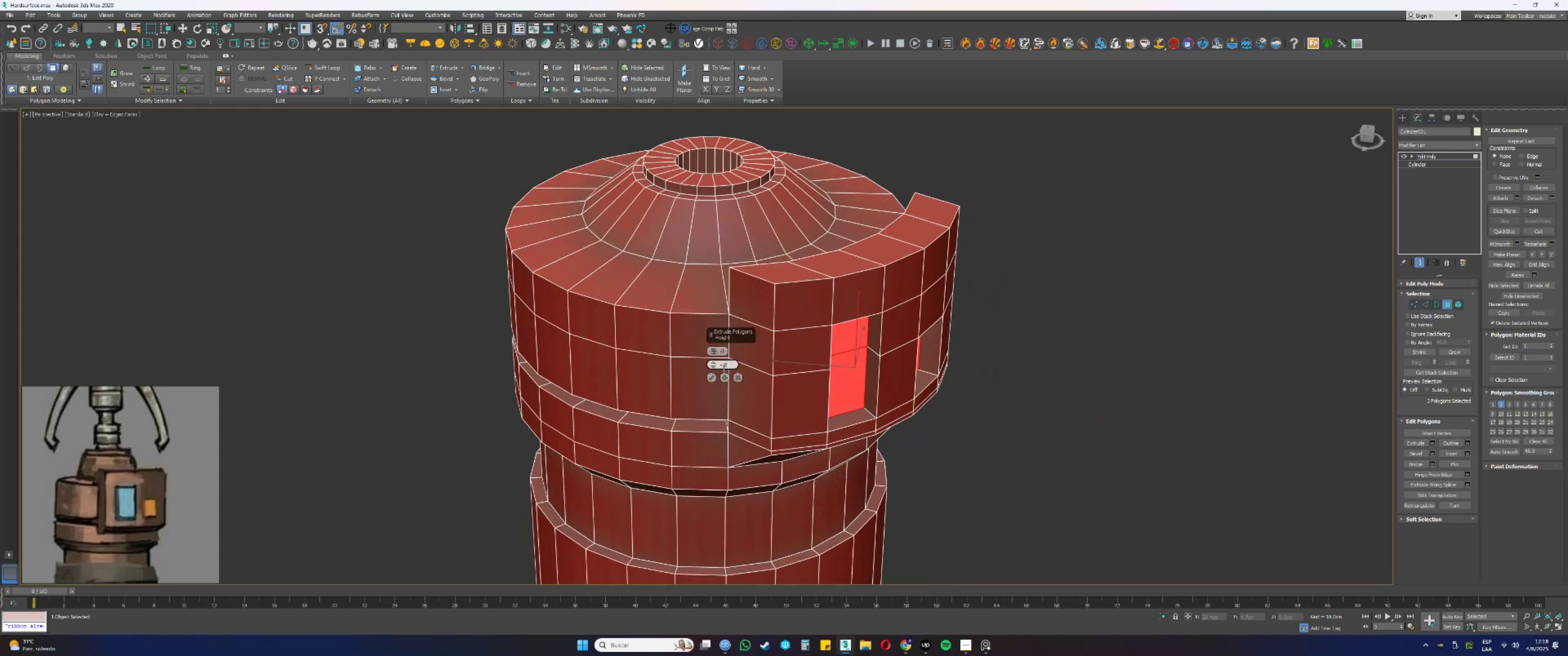 
key(NumpadEnter)
 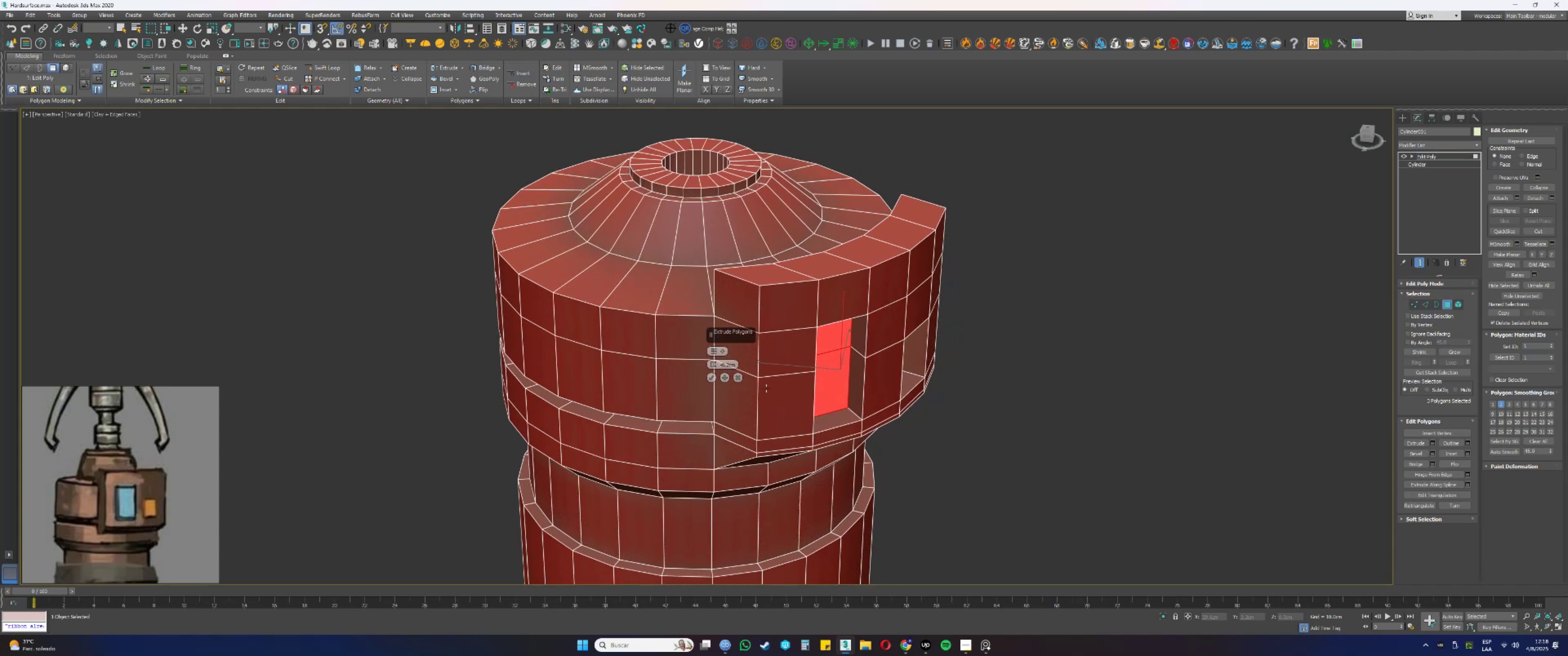 
left_click([712, 374])
 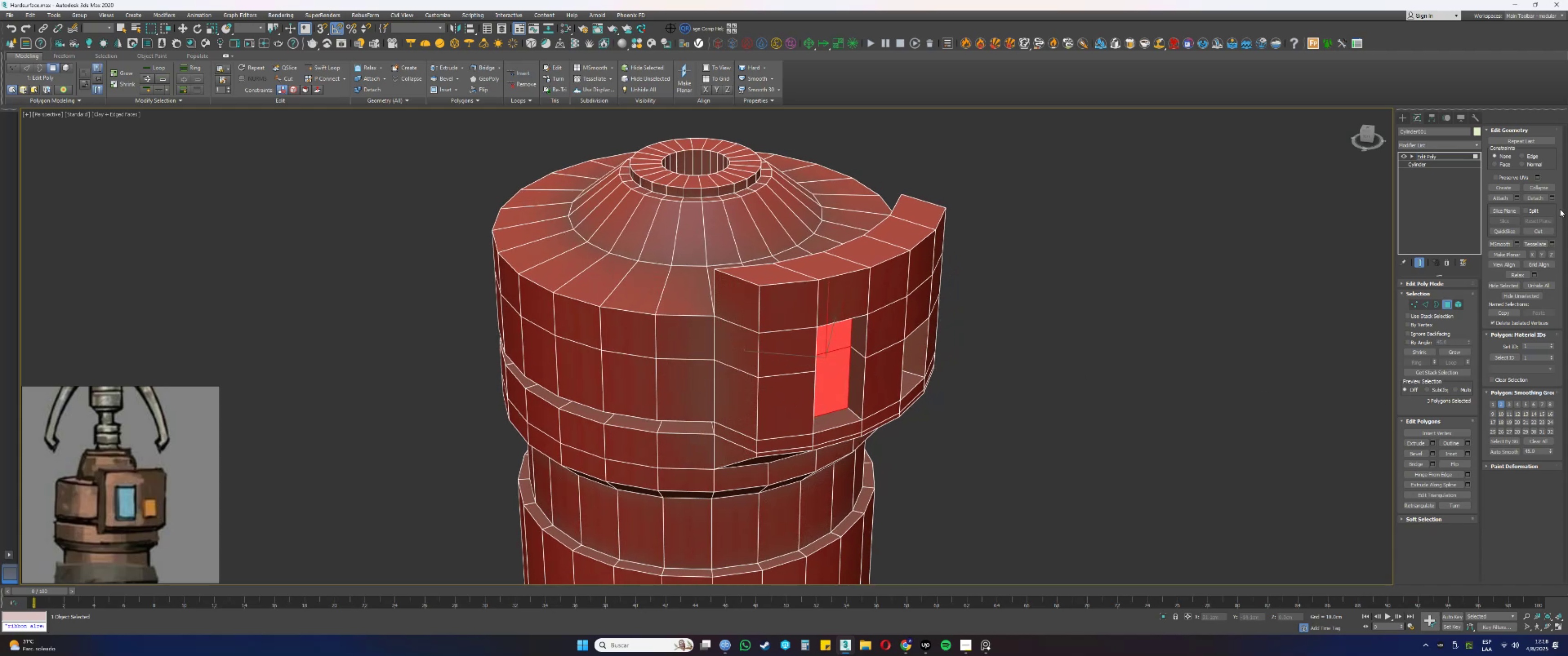 
left_click([1552, 199])
 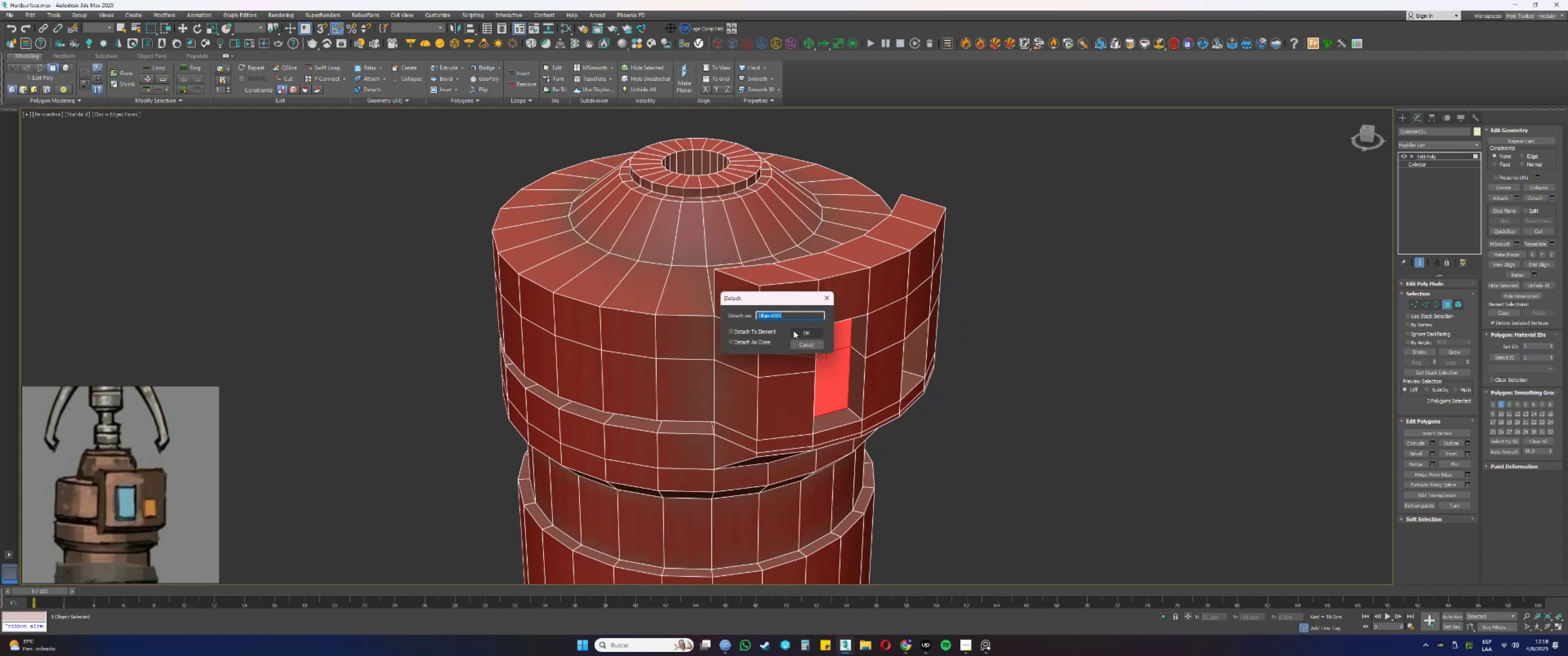 
left_click([803, 333])
 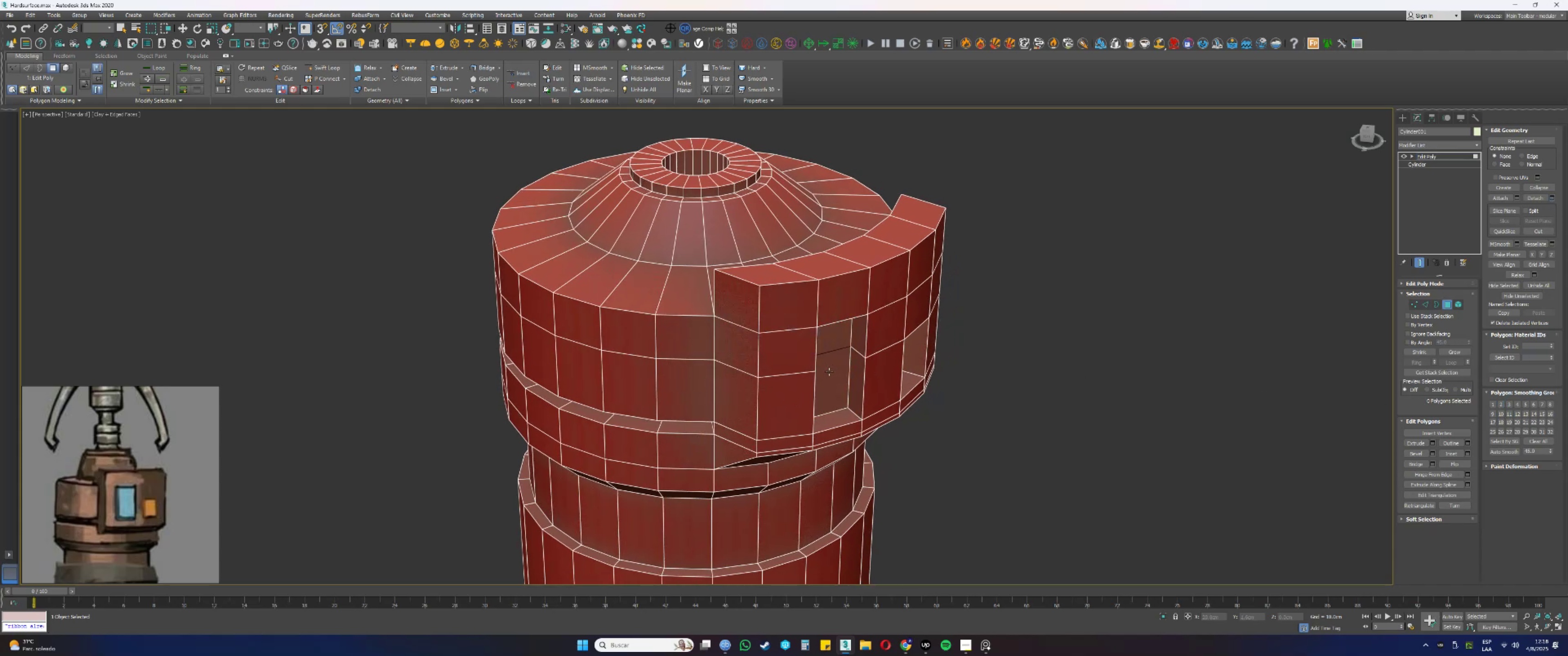 
key(4)
 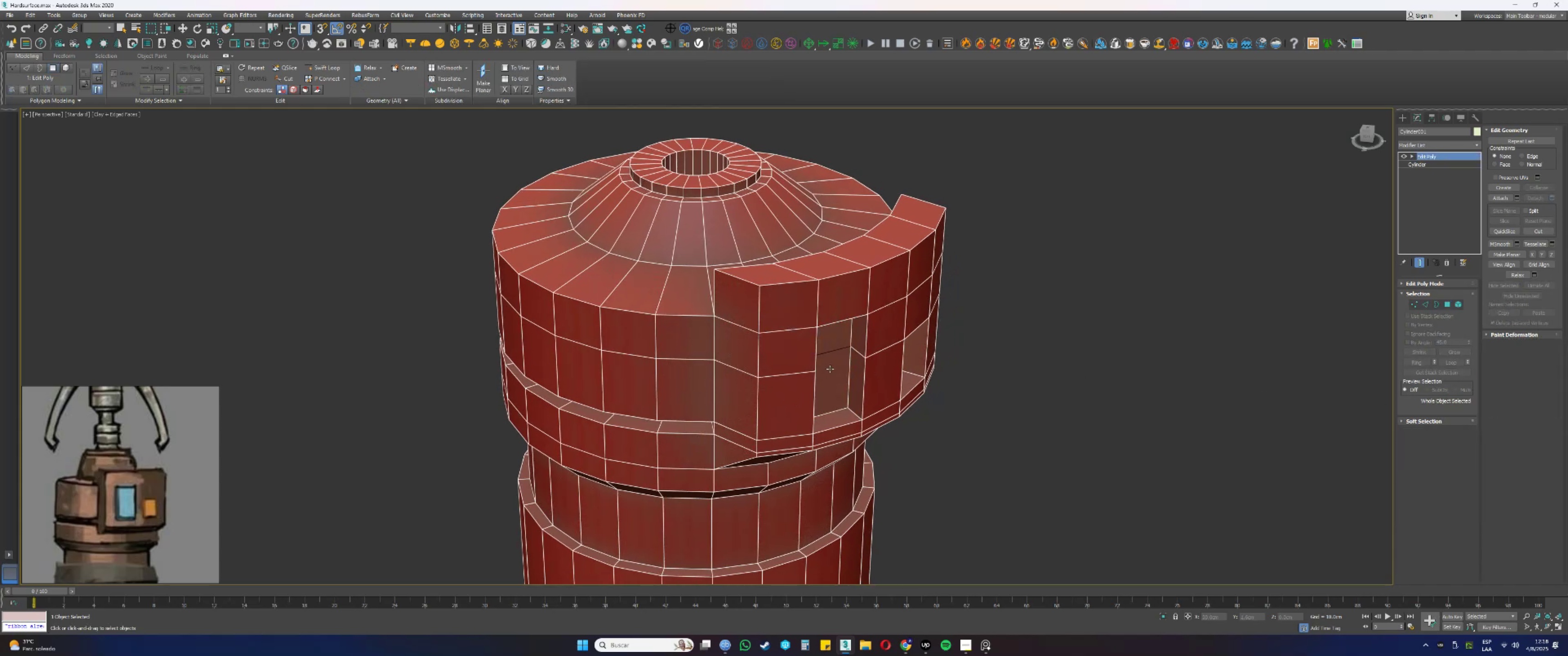 
left_click([829, 364])
 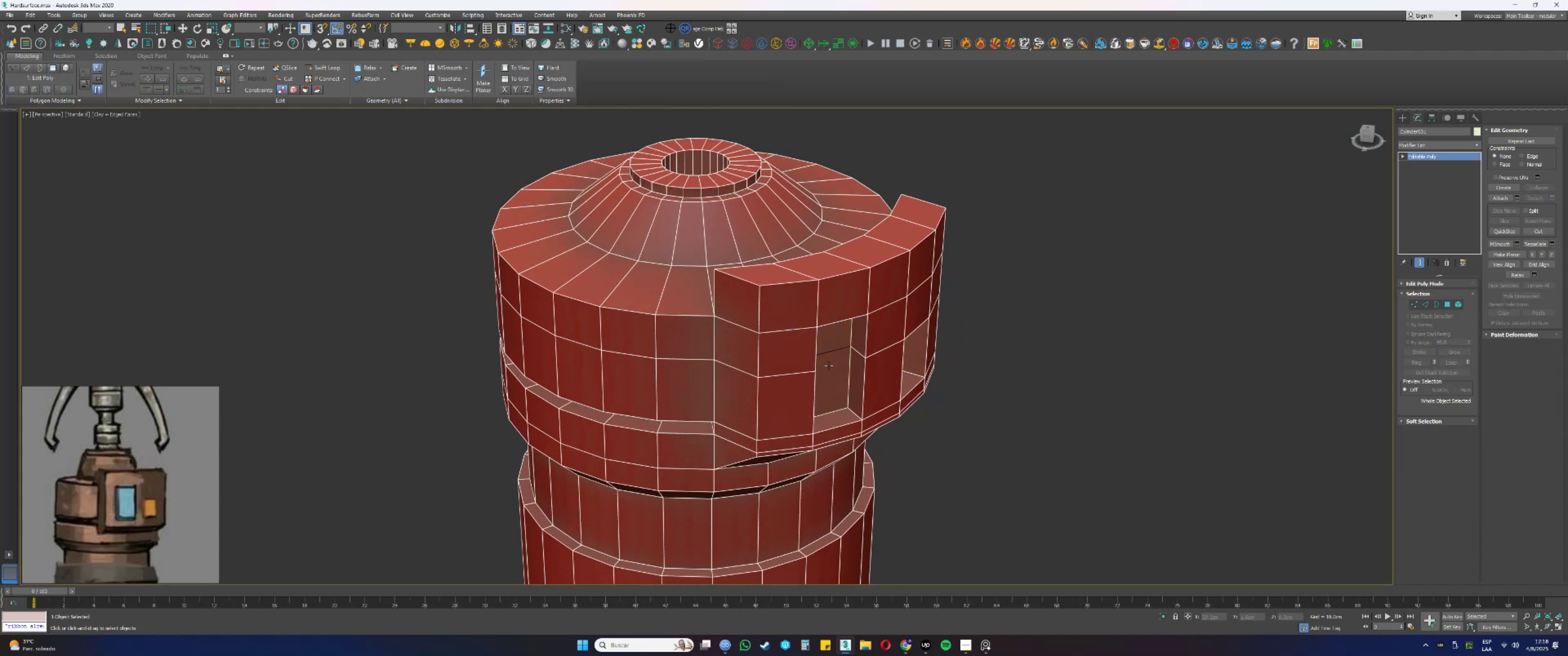 
hold_key(key=AltLeft, duration=0.31)
 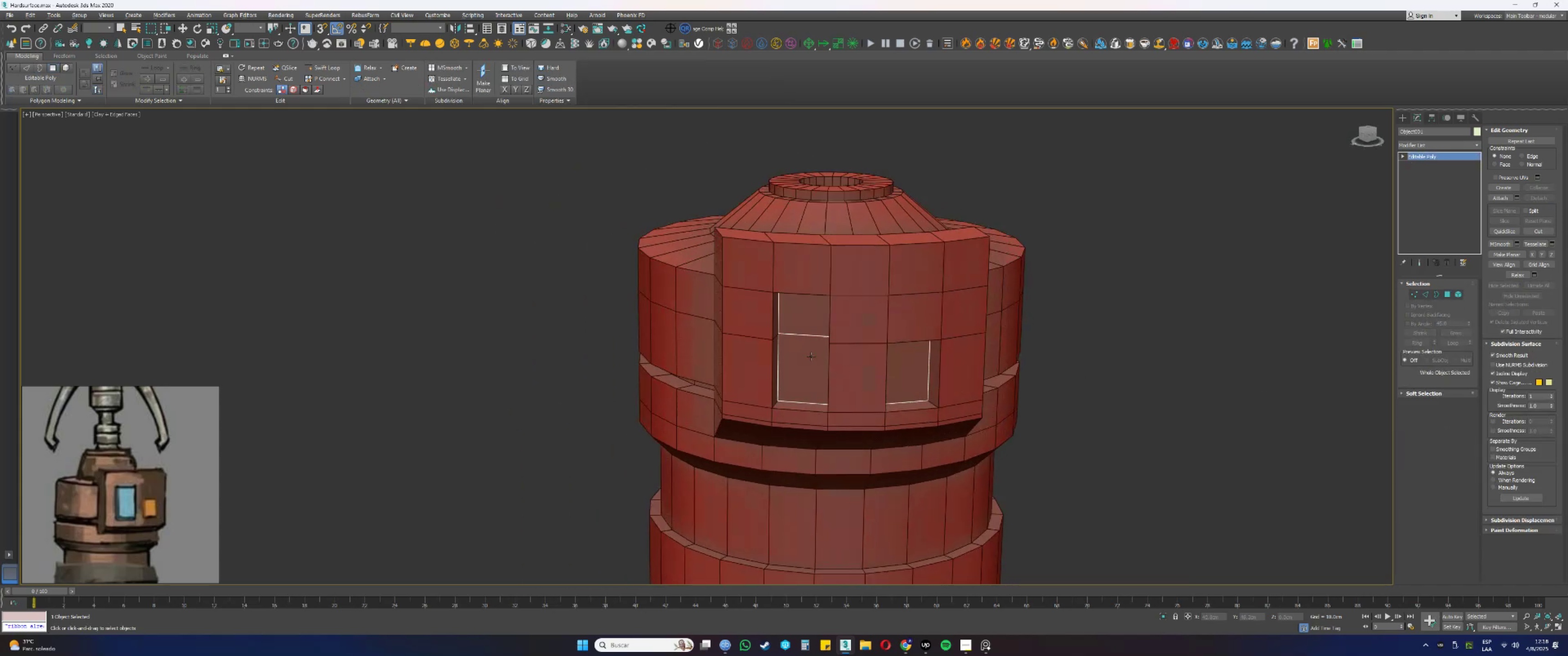 
key(2)
 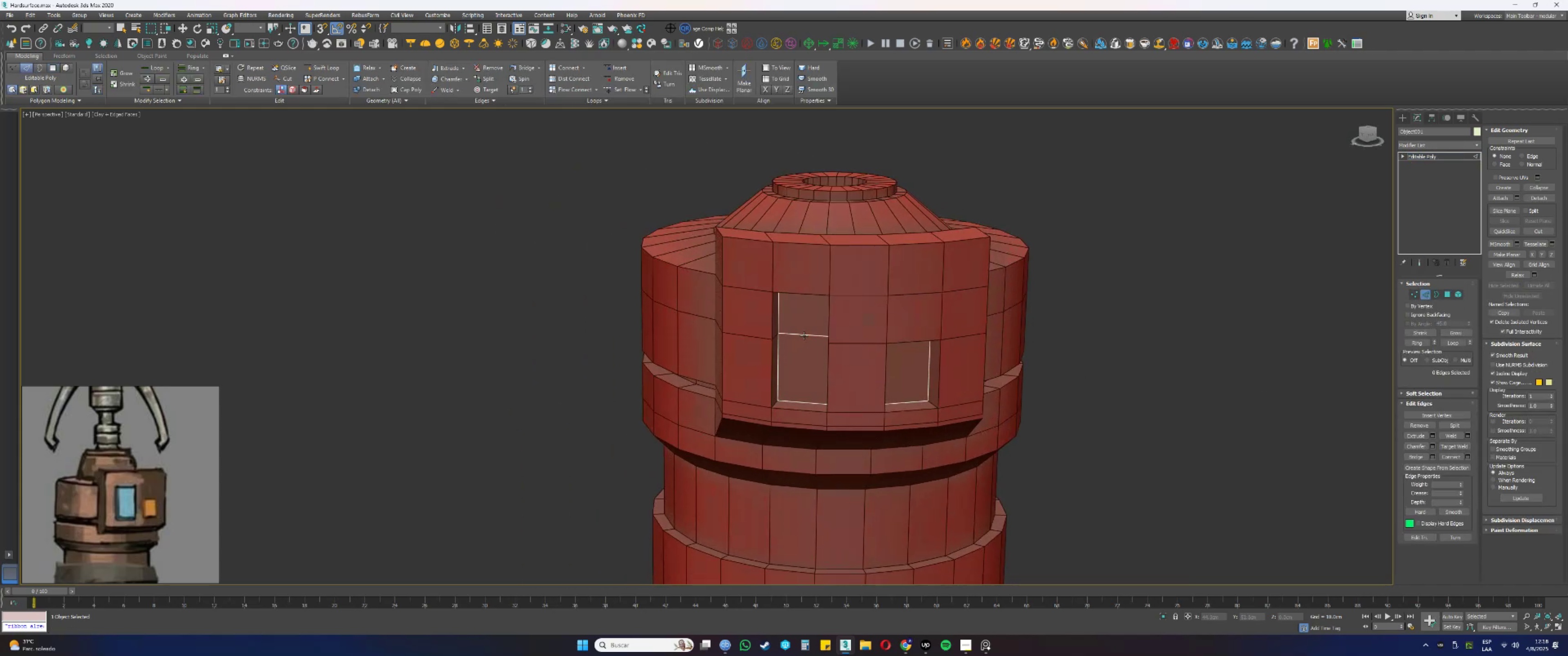 
left_click([803, 335])
 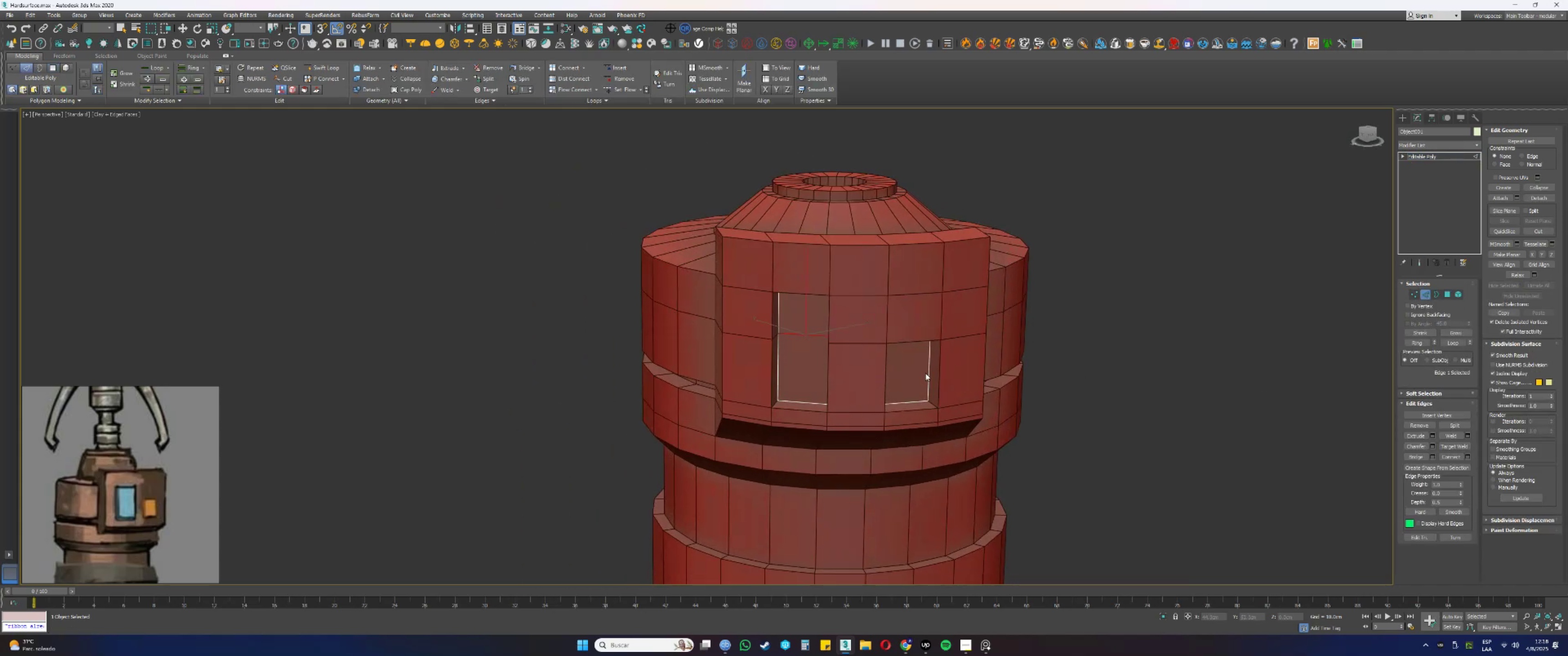 
key(Control+Backspace)
 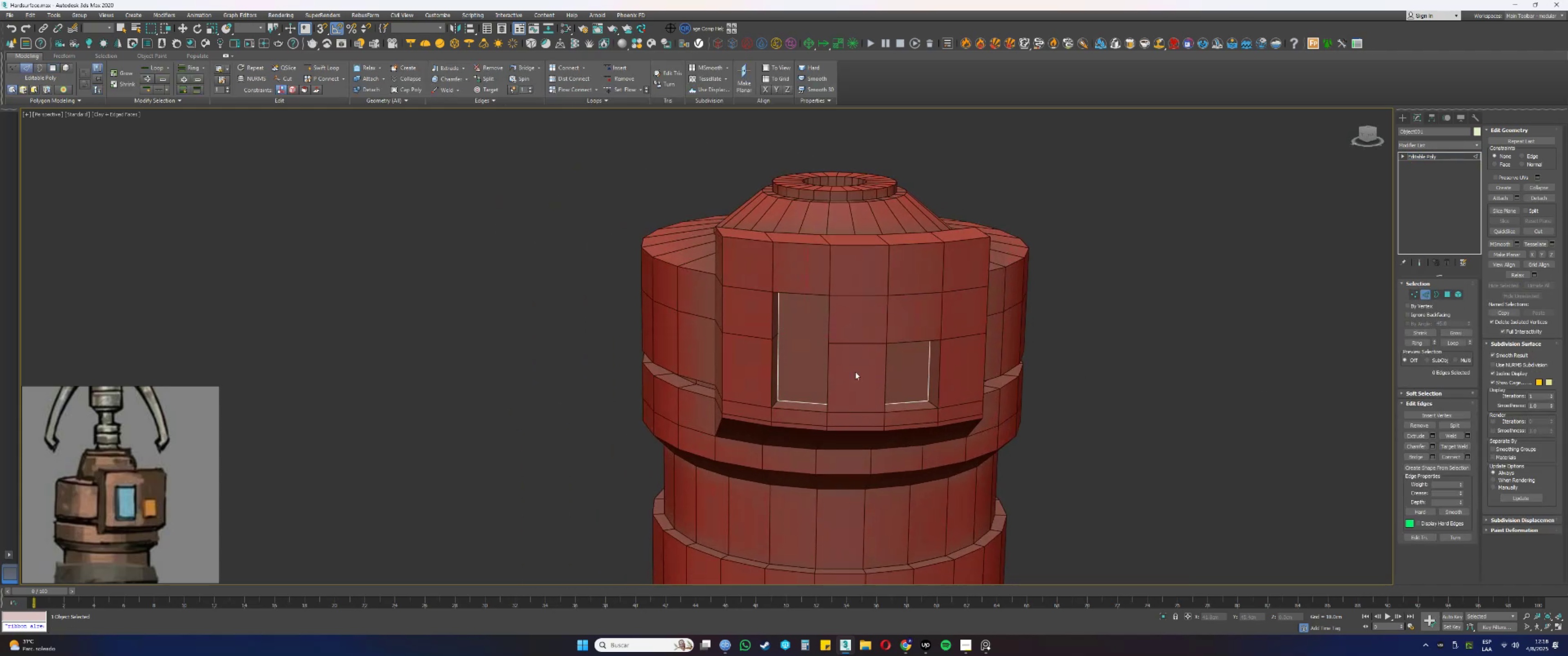 
key(Alt+AltLeft)
 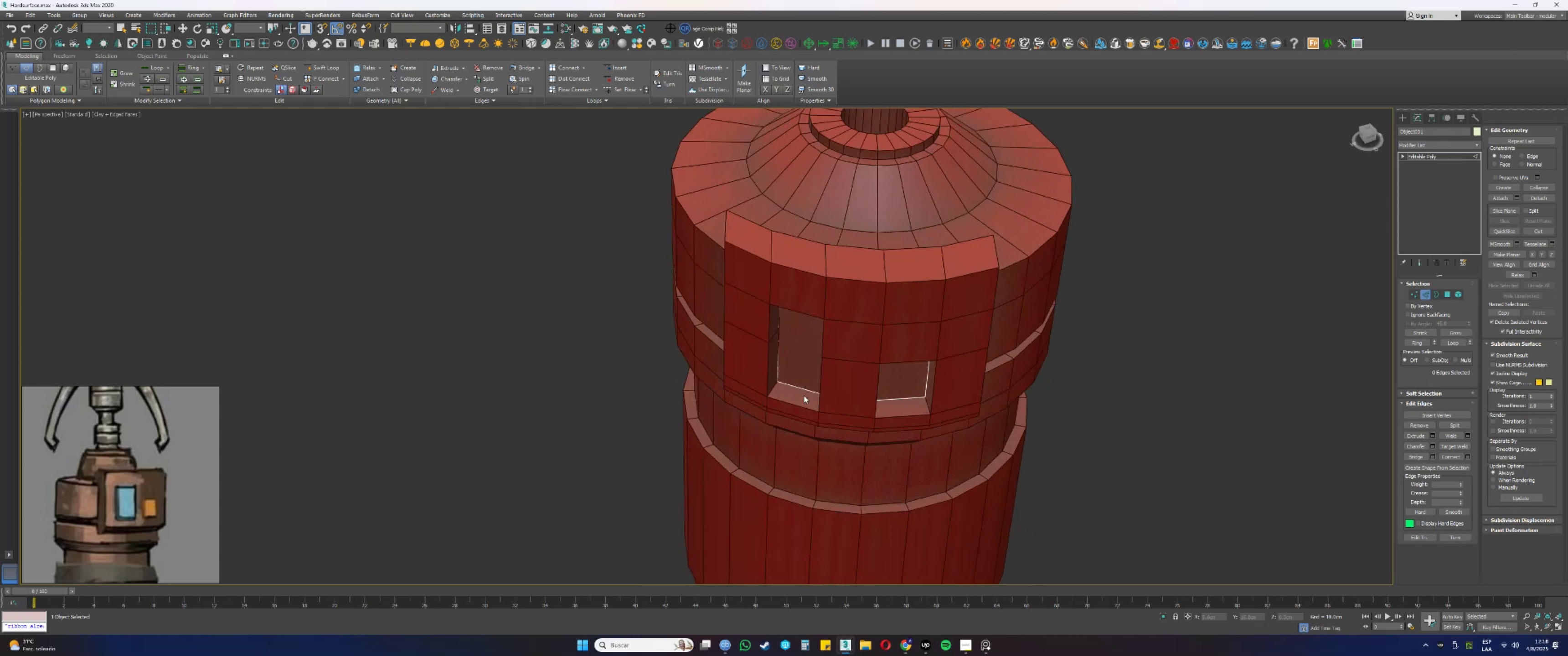 
key(2)
 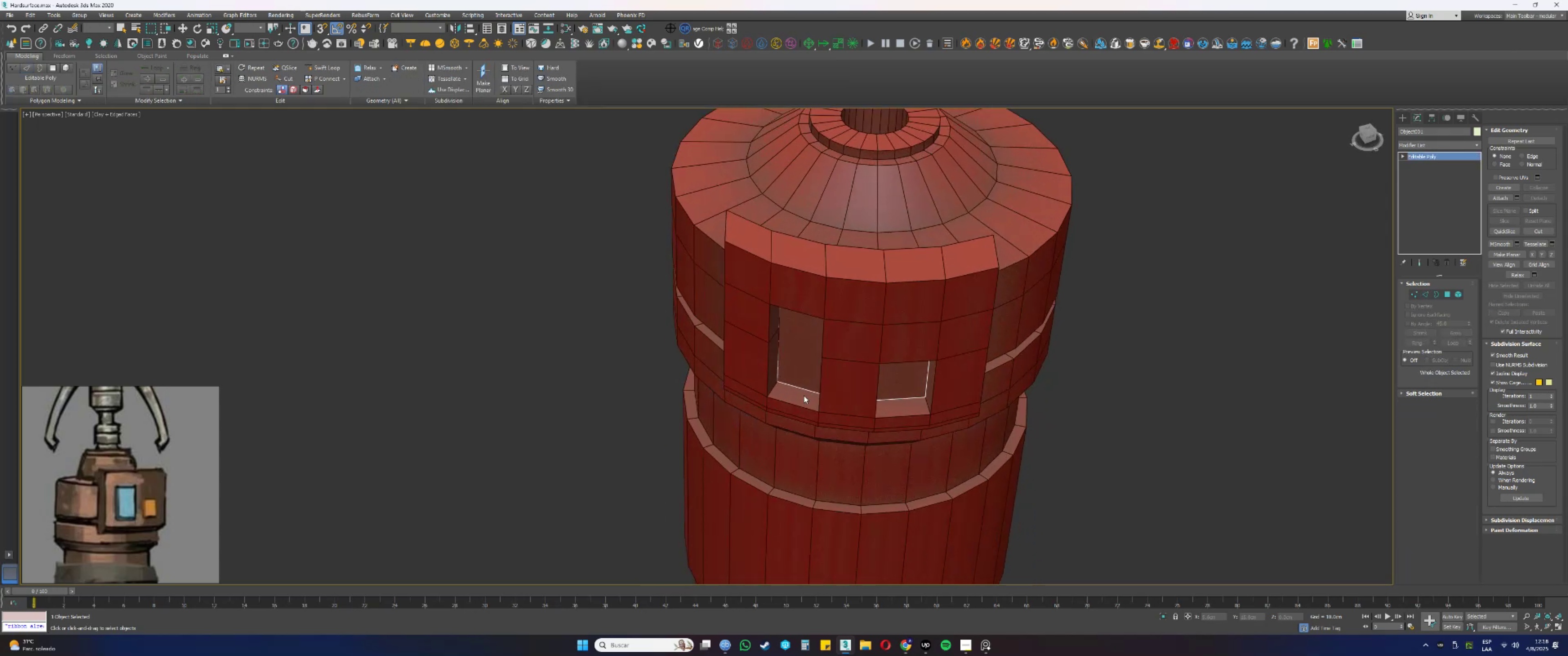 
hold_key(key=AltLeft, duration=0.3)
 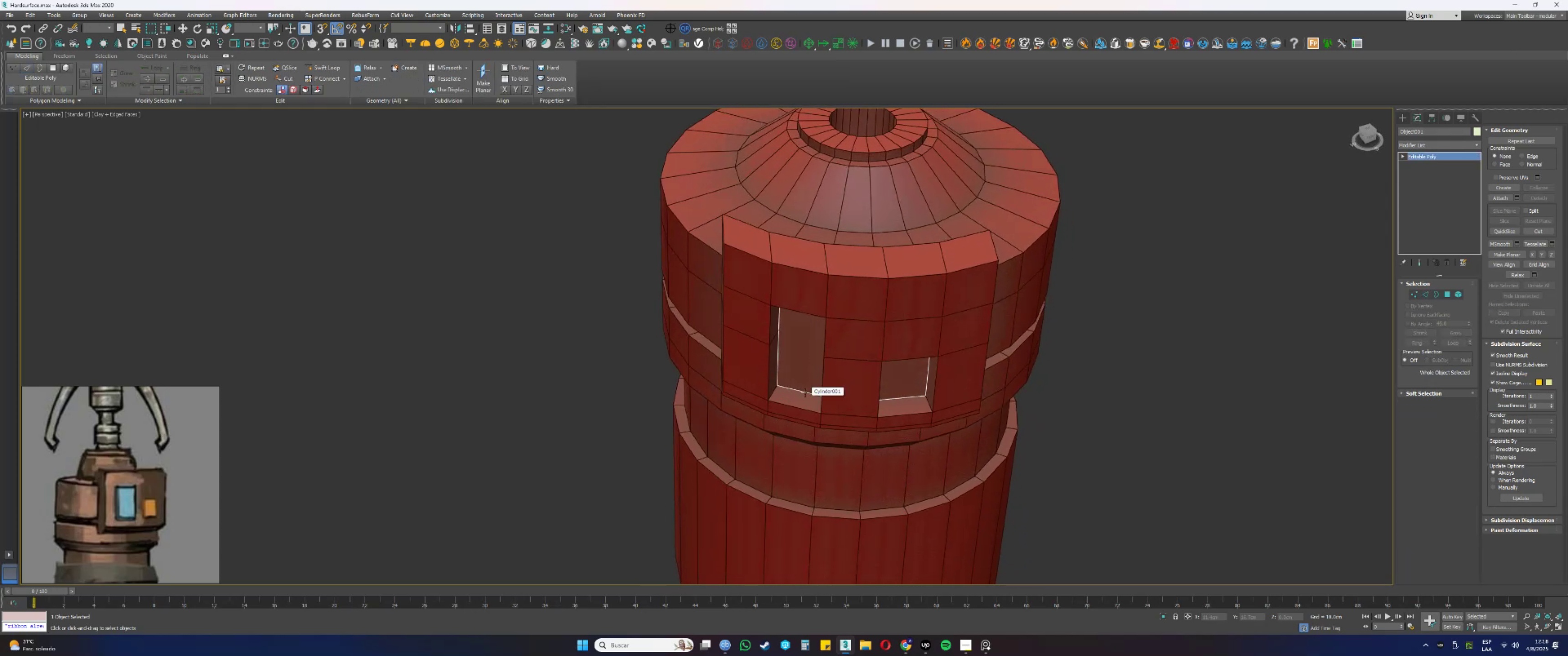 
wait(5.69)
 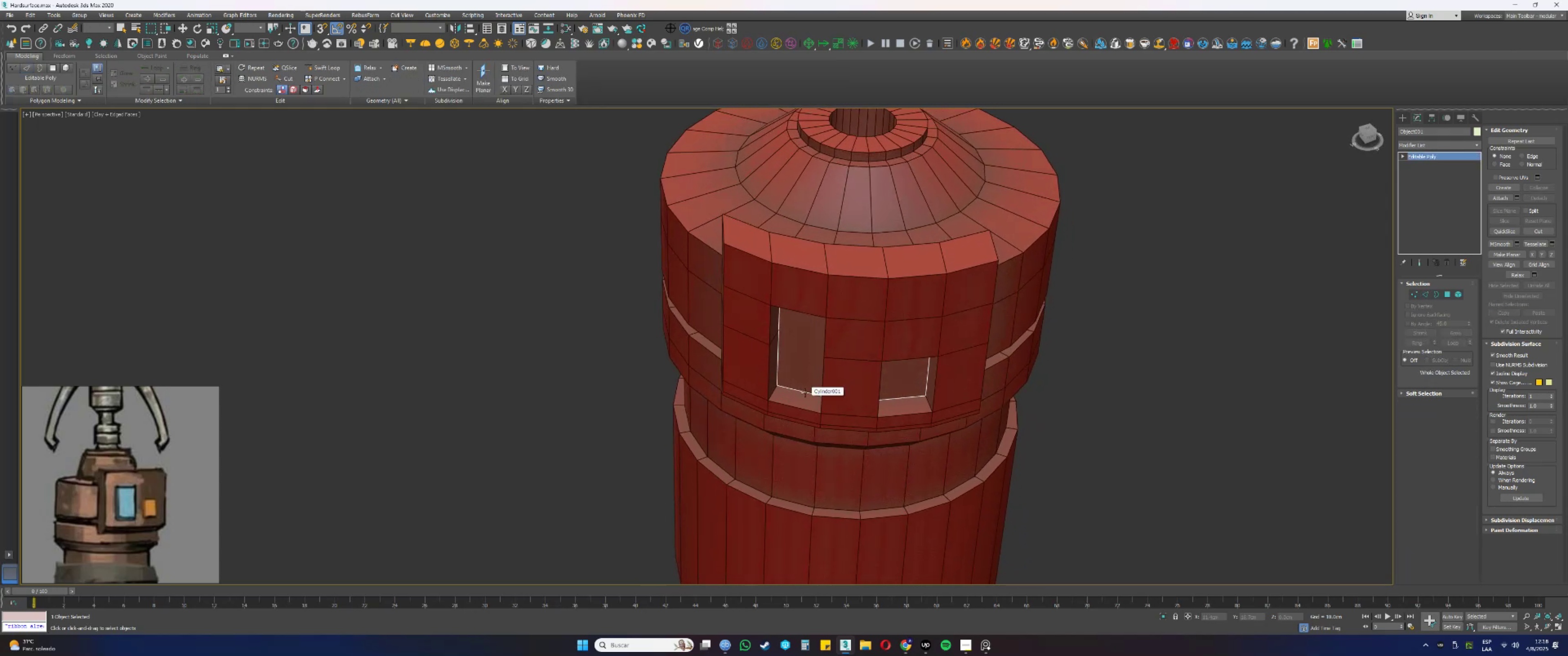 
left_click([912, 389])
 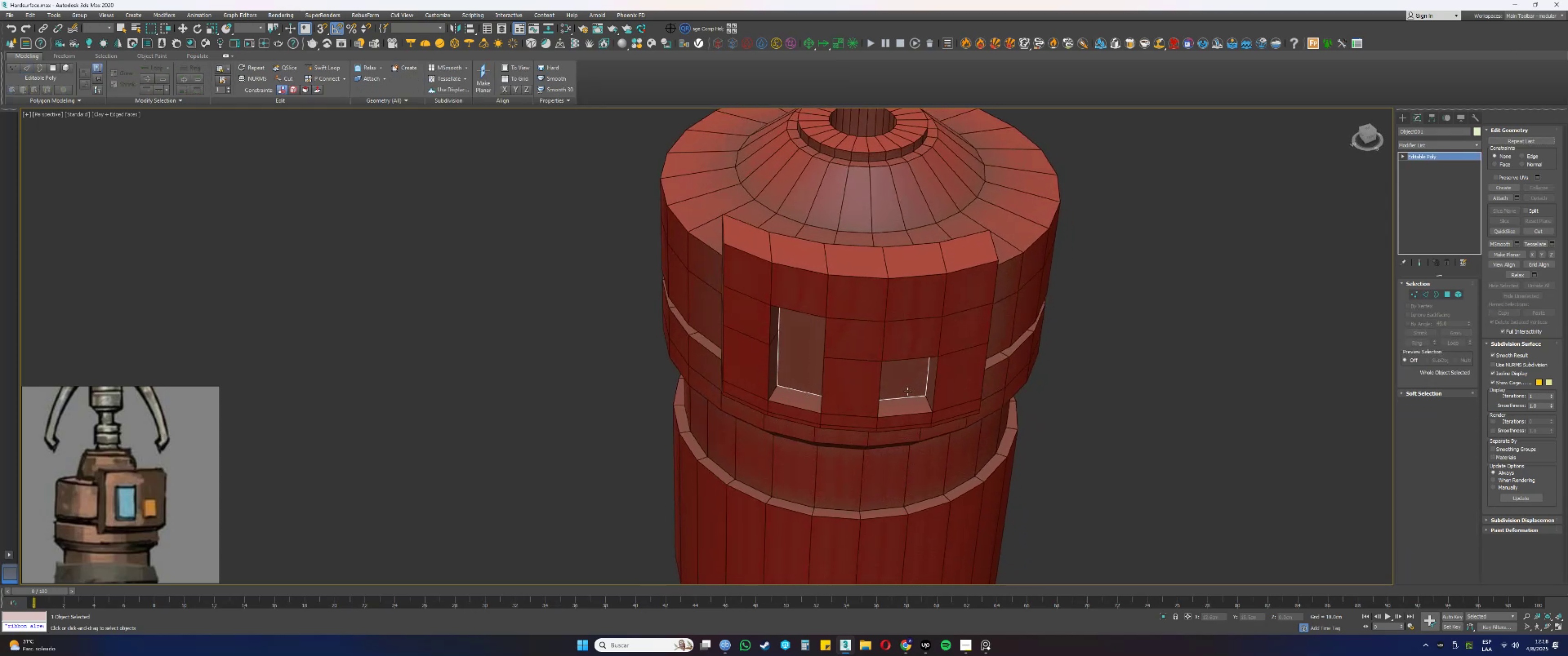 
key(5)
 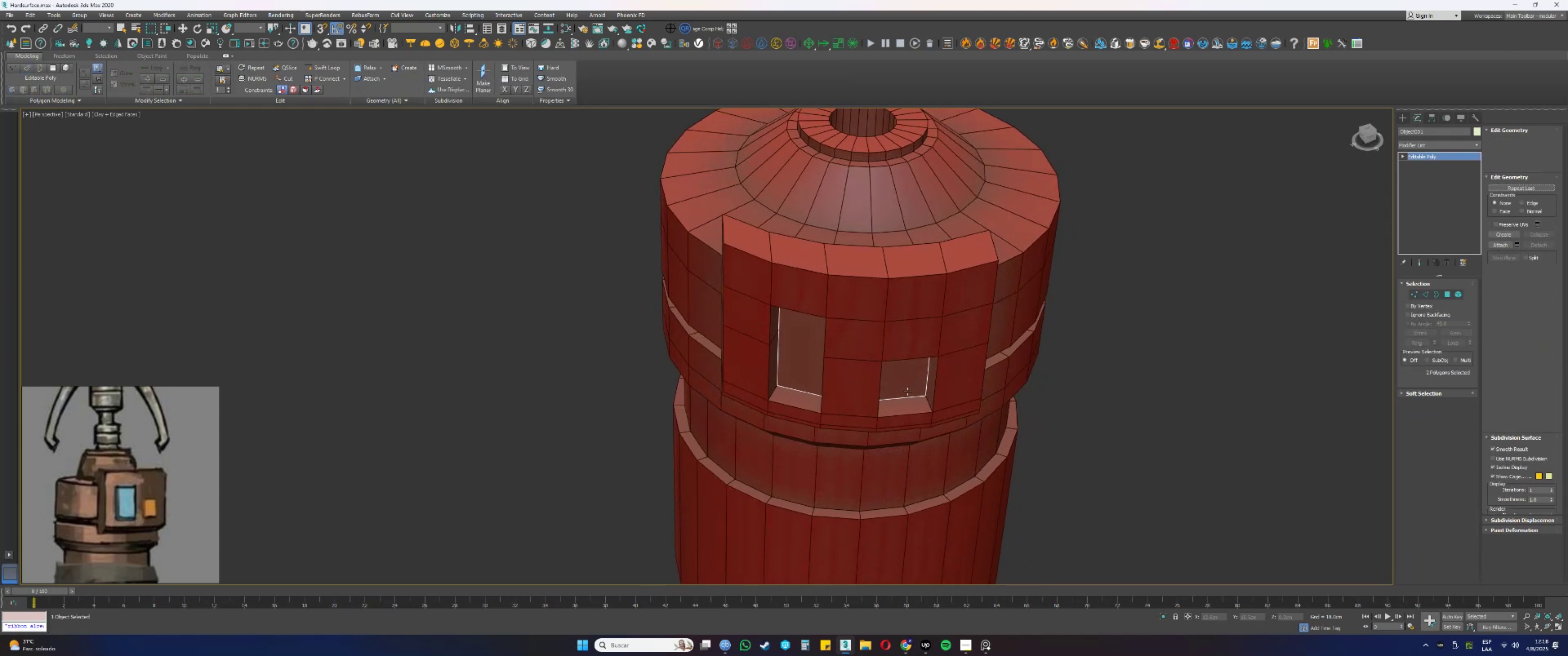 
left_click([908, 391])
 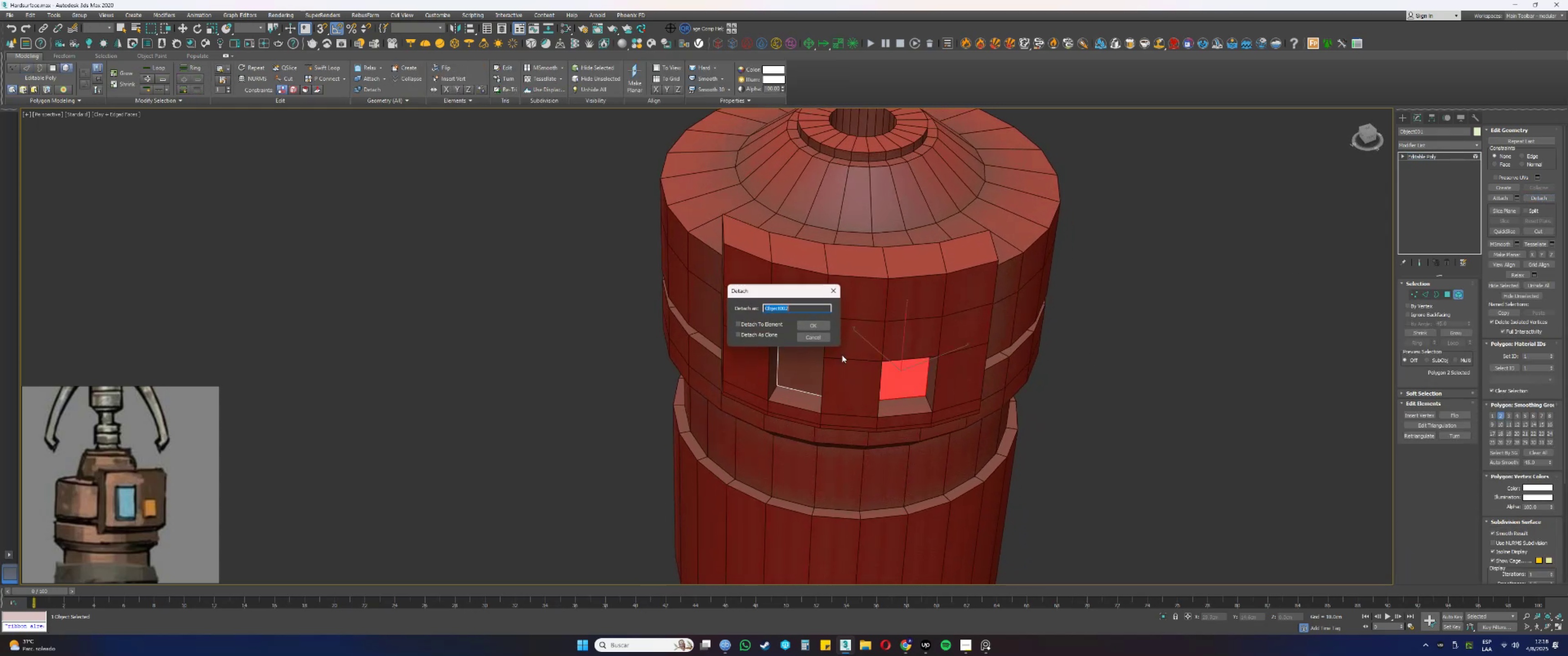 
left_click([817, 326])
 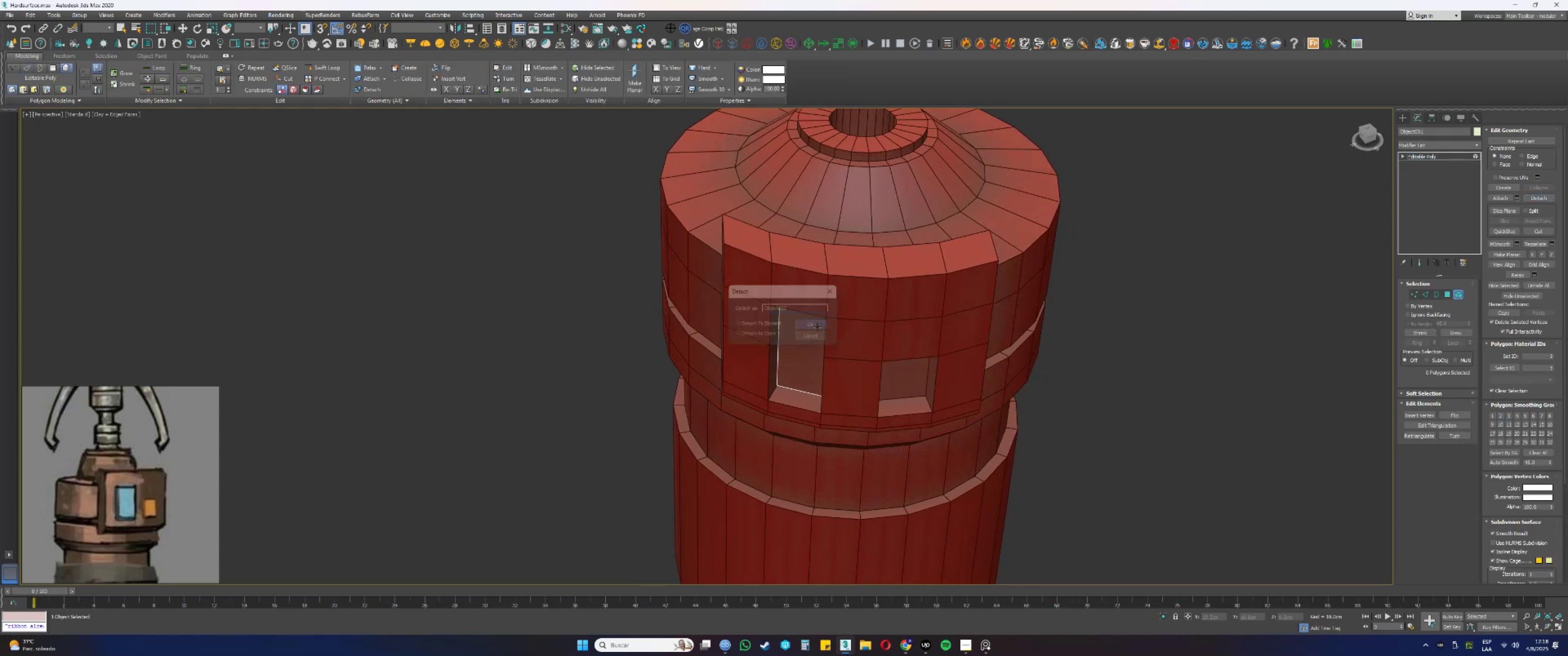 
key(5)
 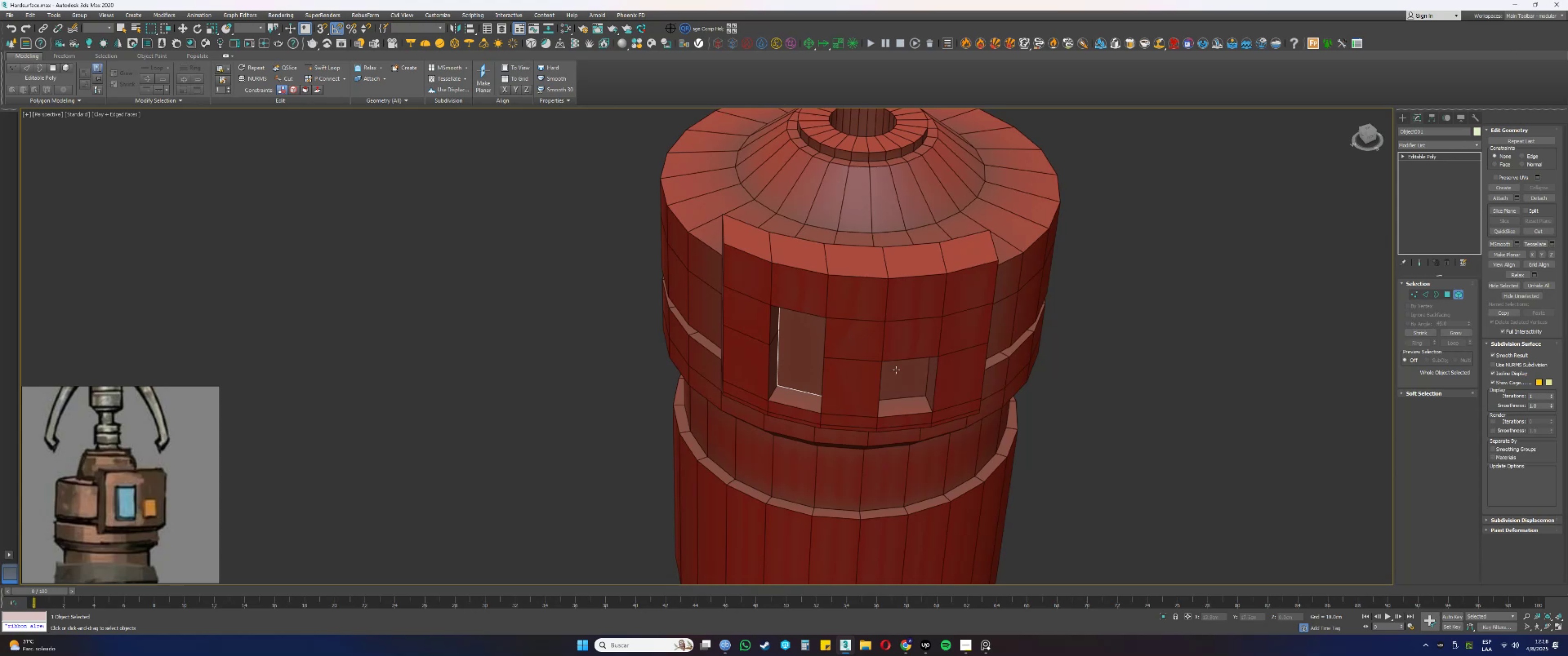 
left_click([915, 384])
 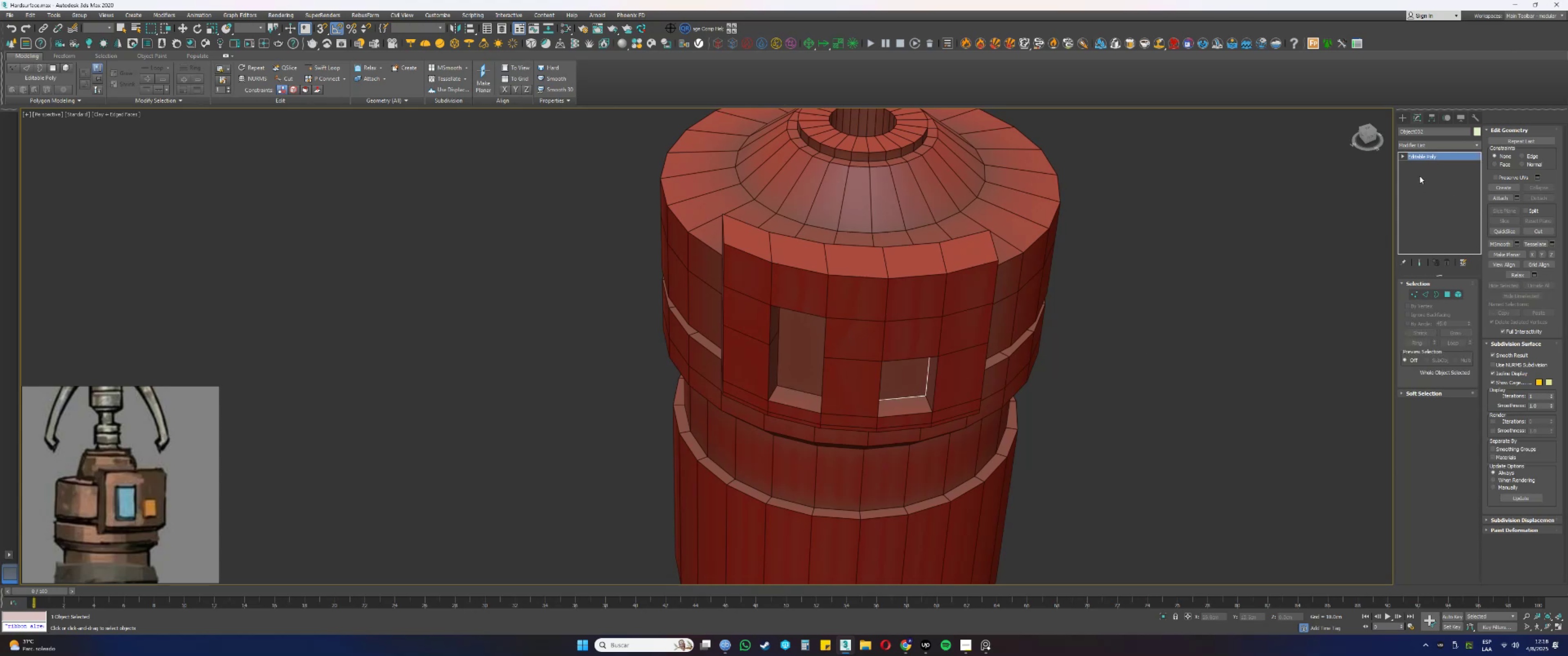 
key(4)
 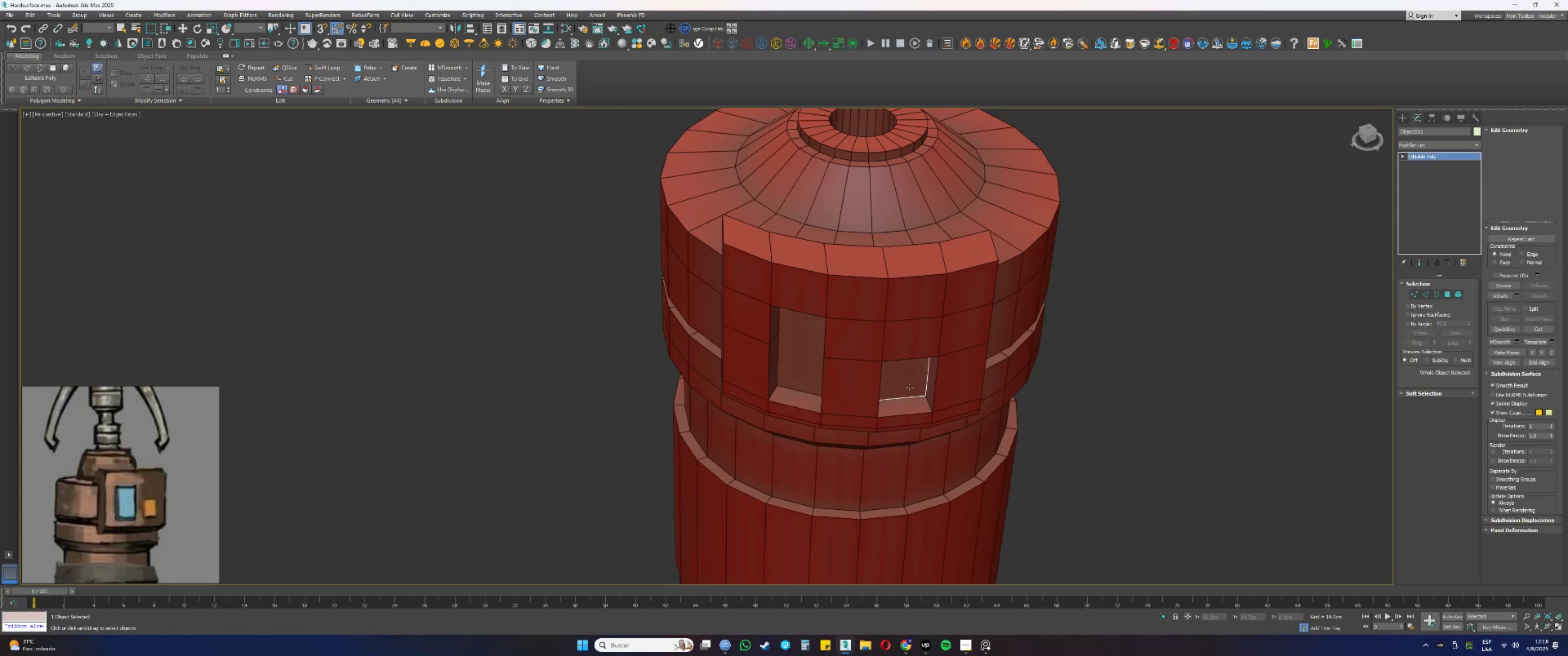 
left_click_drag(start_coordinate=[1042, 440], to_coordinate=[926, 363])
 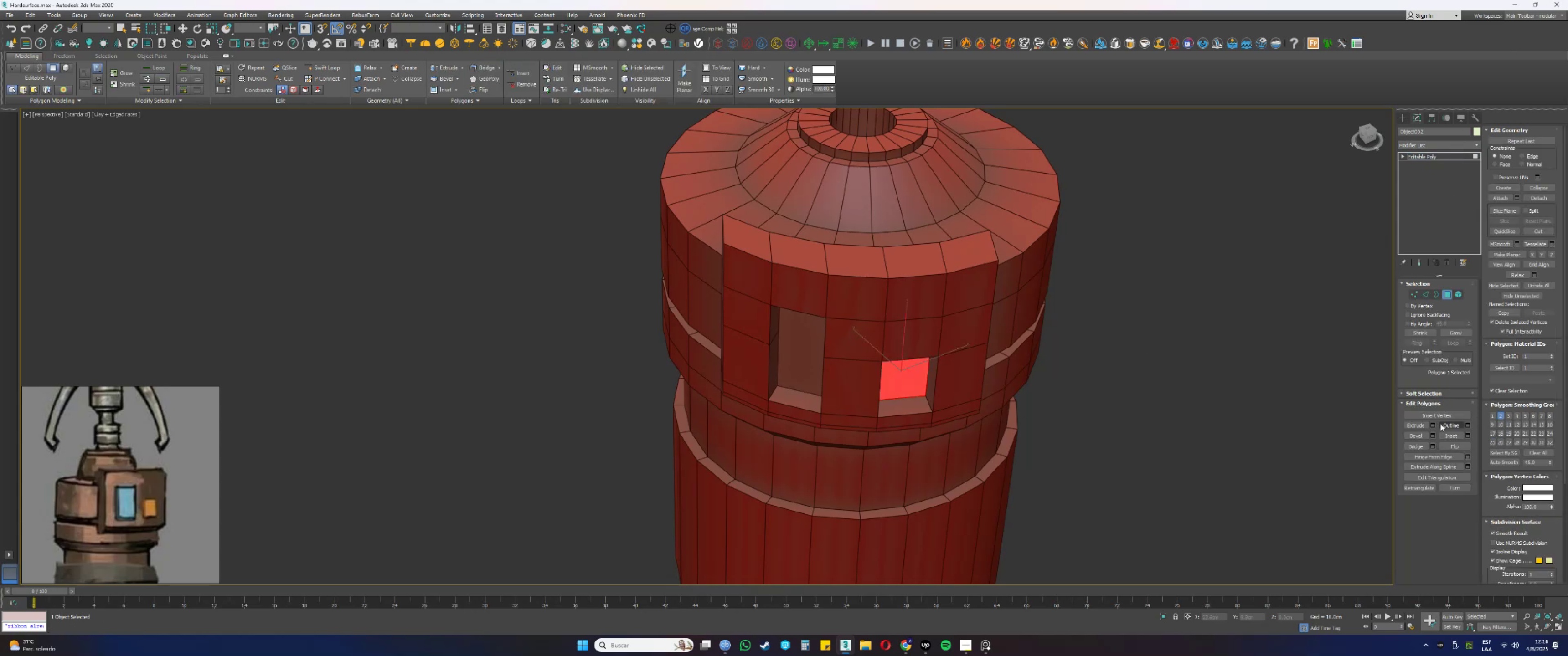 
left_click([1434, 424])
 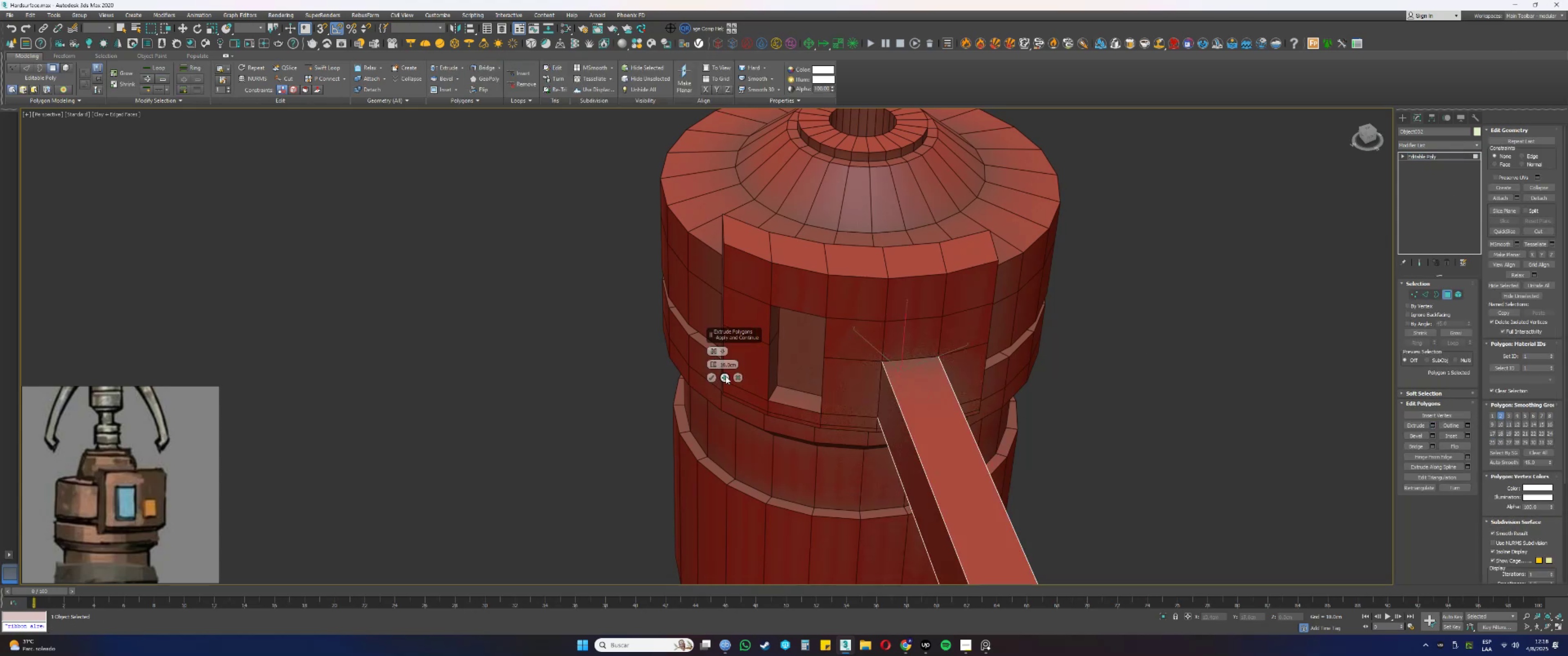 
right_click([709, 365])
 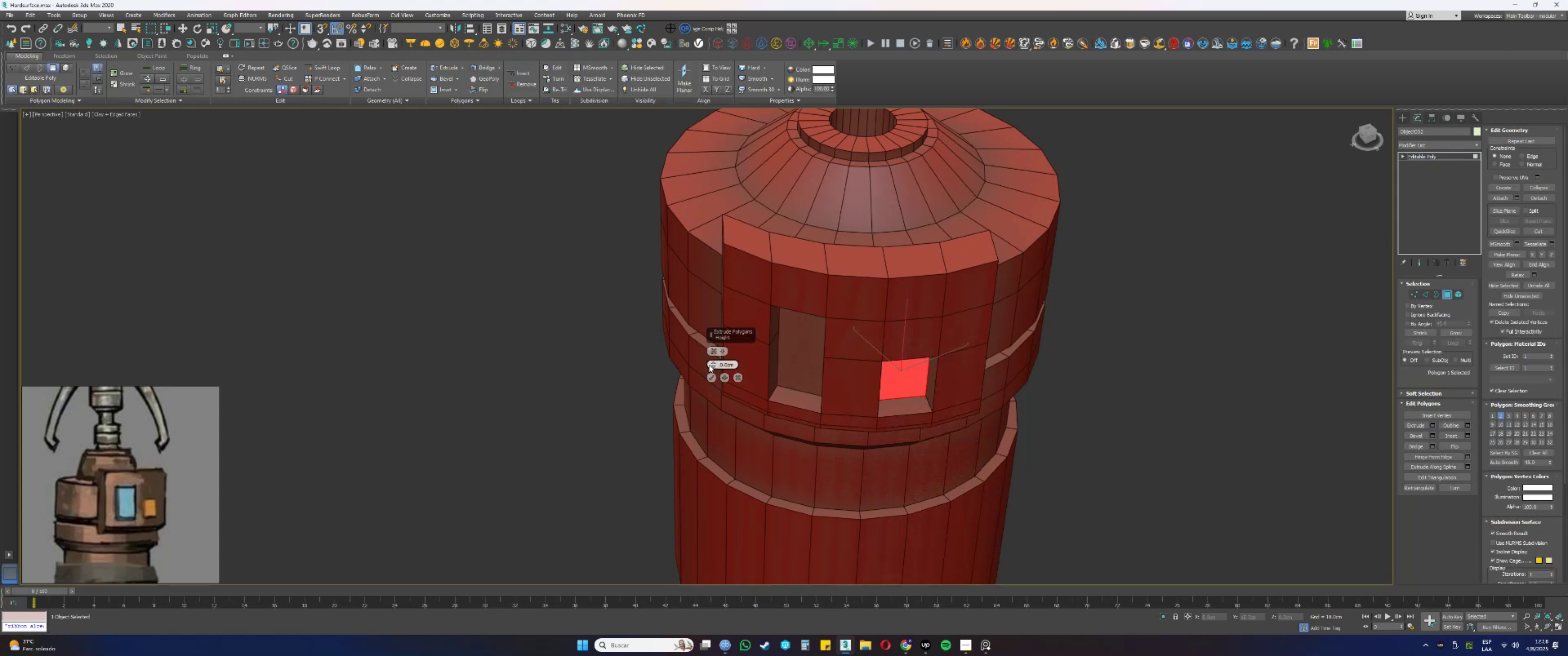 
left_click_drag(start_coordinate=[712, 365], to_coordinate=[714, 363])
 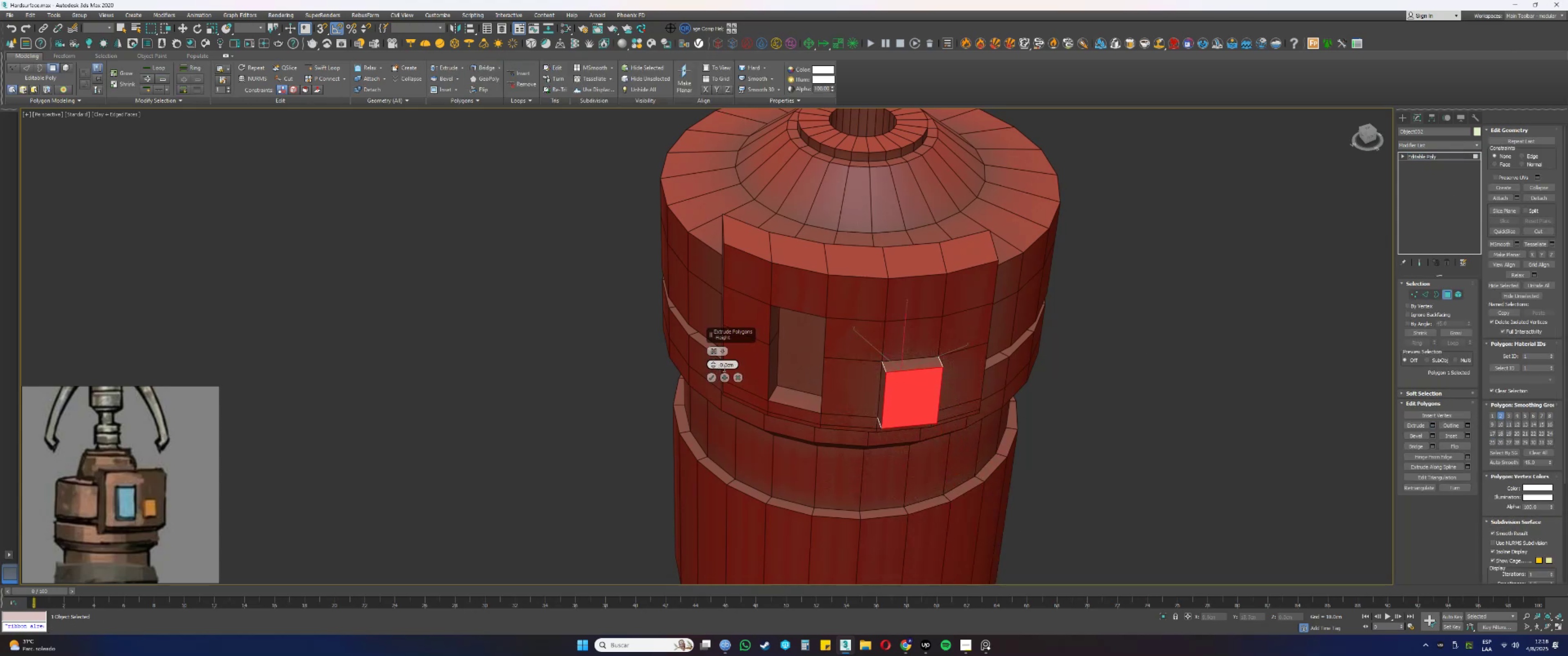 
double_click([727, 364])
 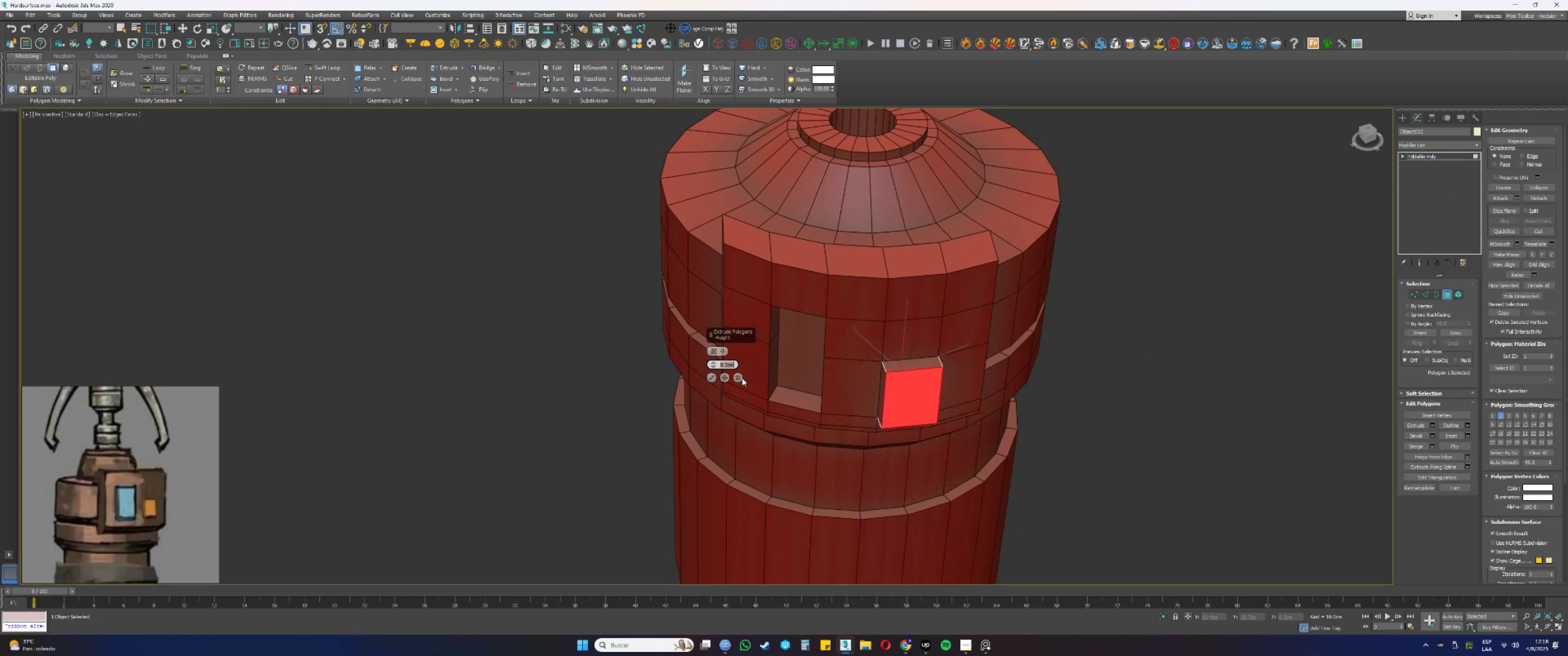 
key(NumpadDecimal)
 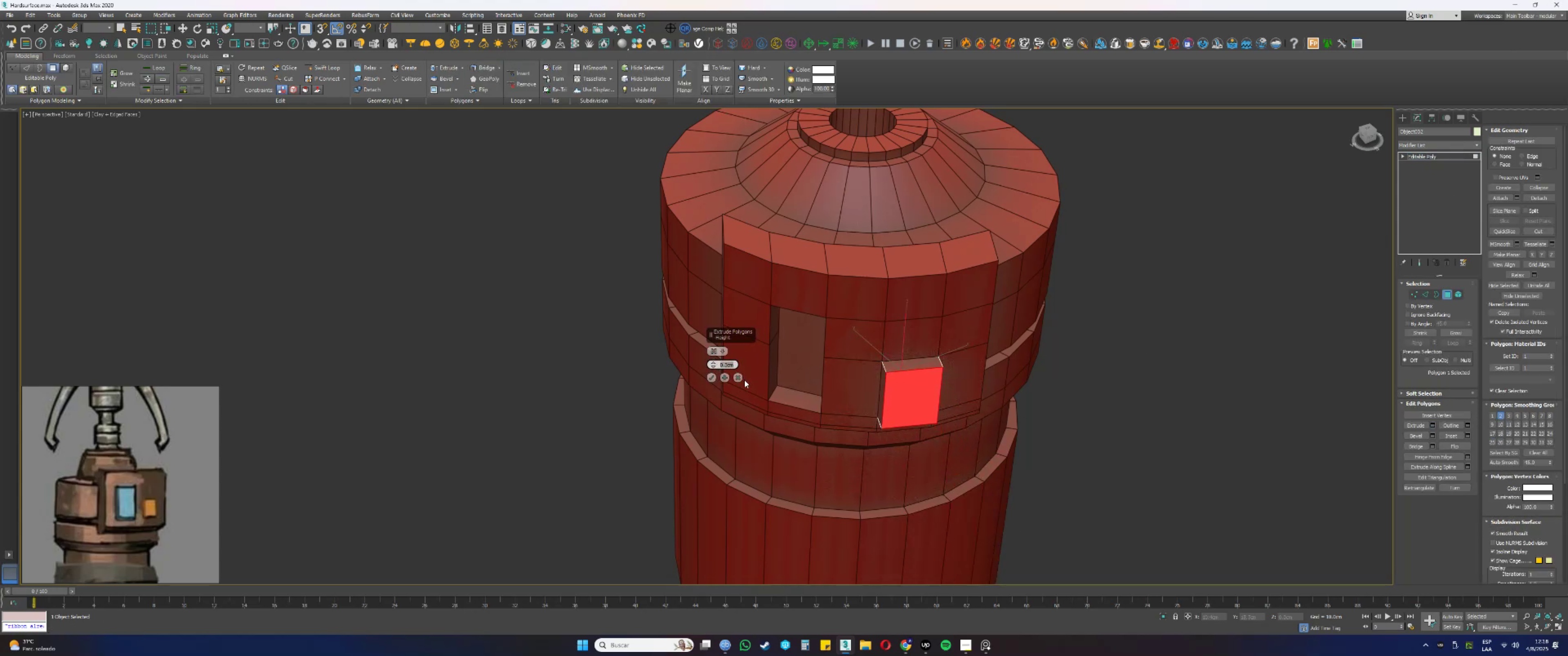 
key(Numpad2)
 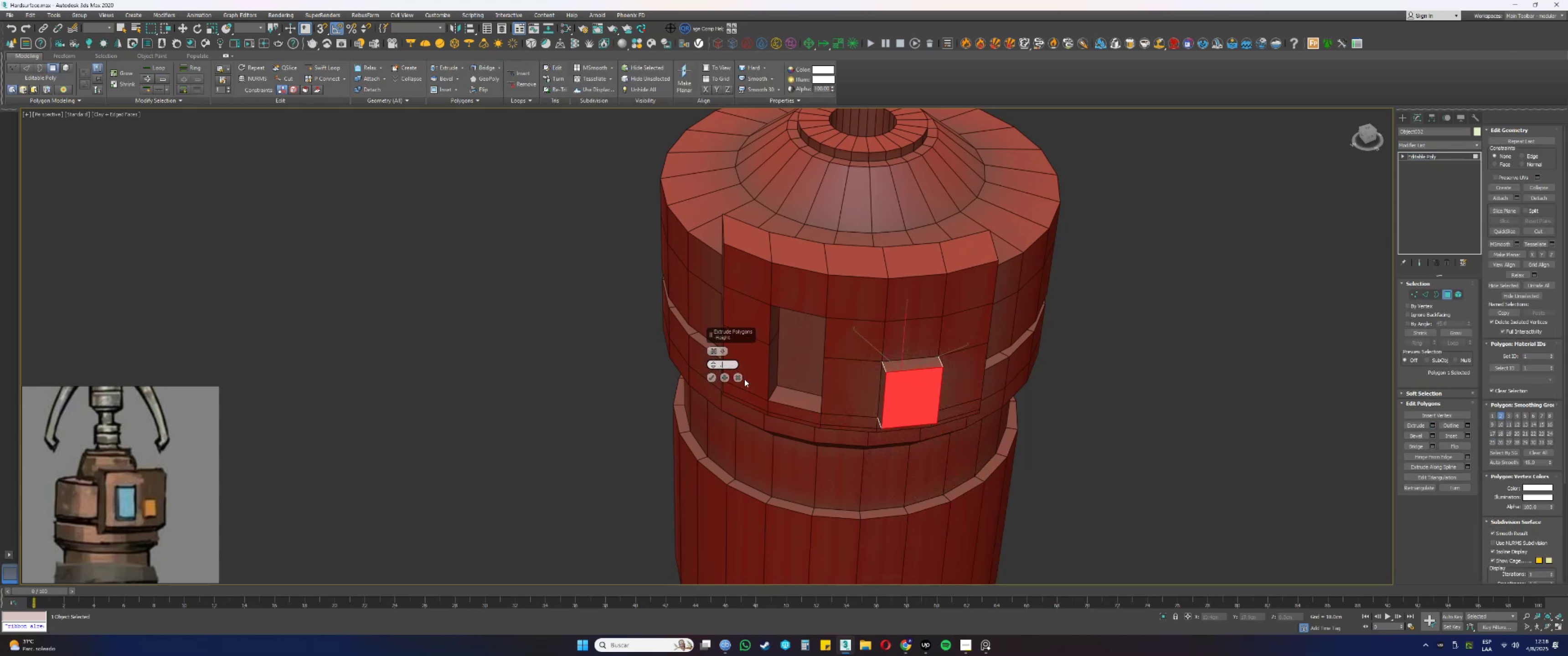 
key(NumpadEnter)
 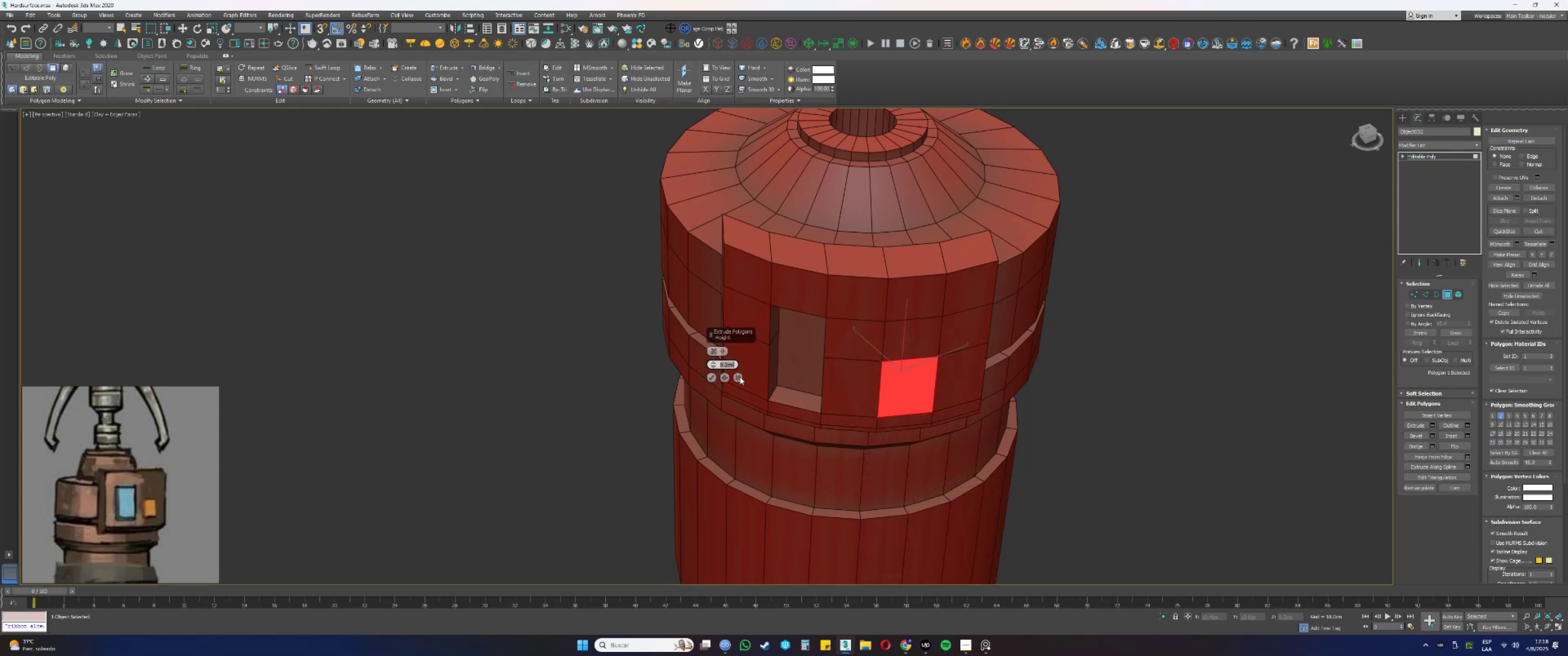 
key(NumpadDecimal)
 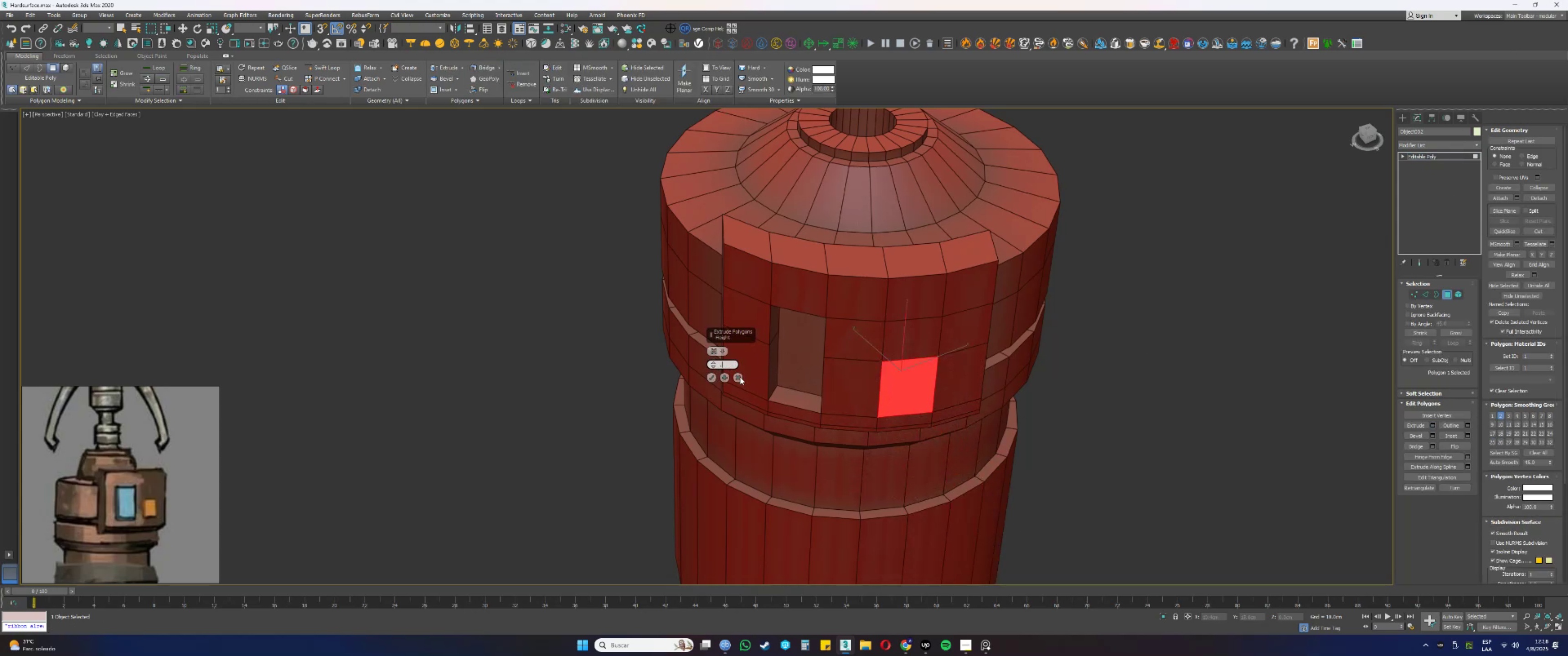 
key(Numpad3)
 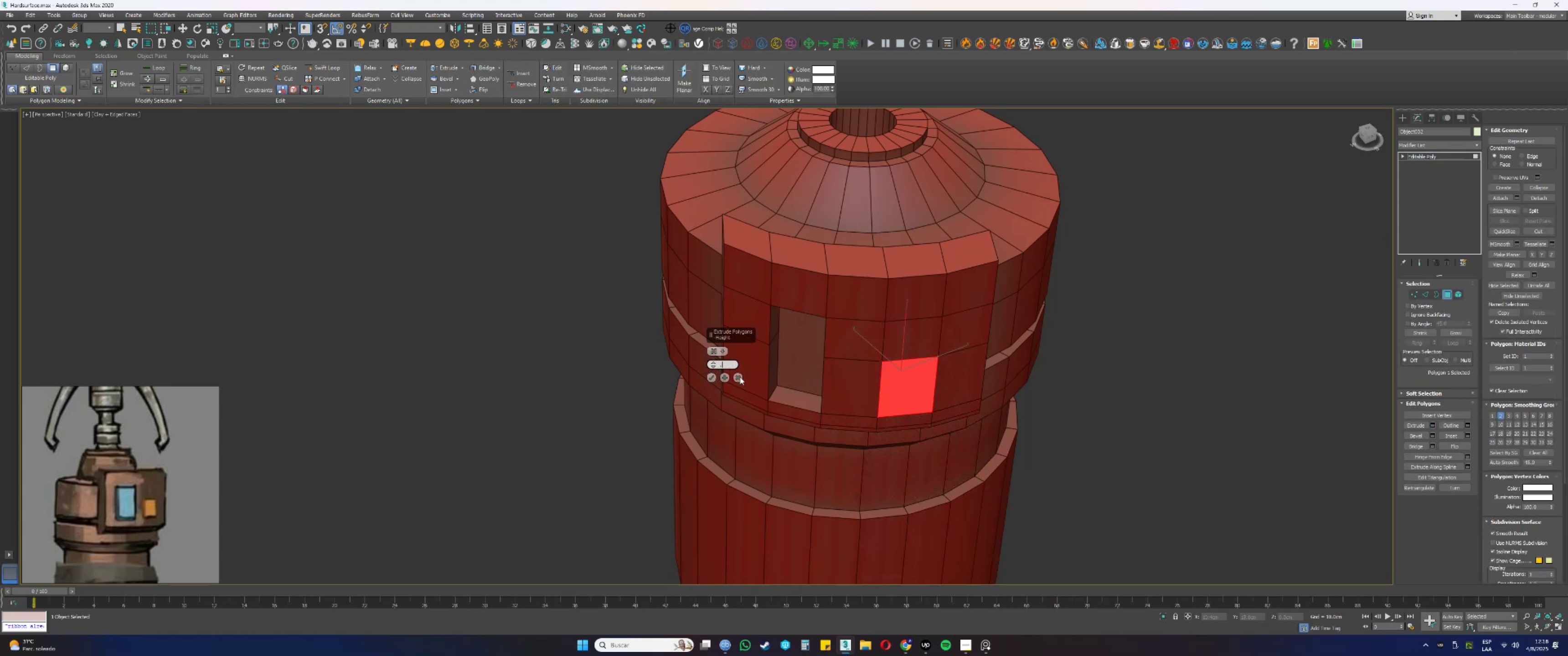 
key(NumpadEnter)
 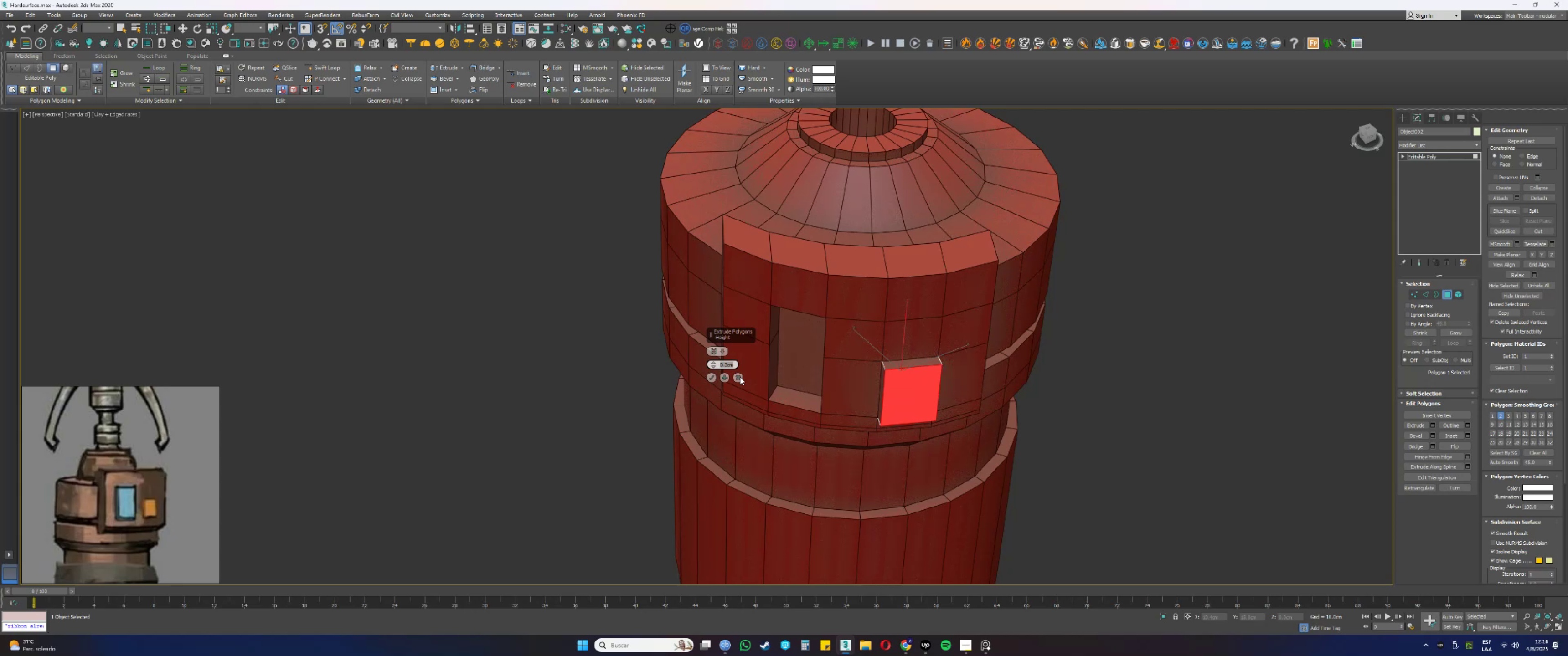 
key(NumpadDecimal)
 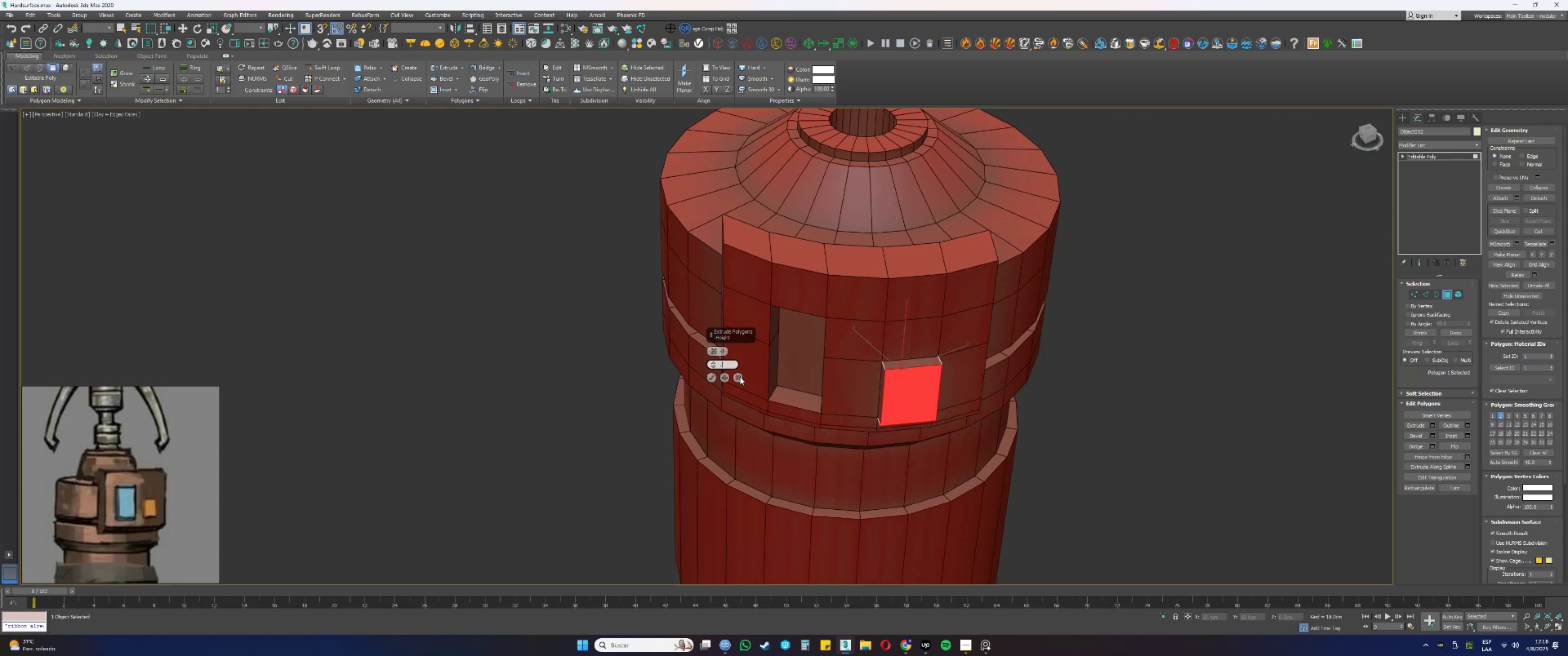 
key(Numpad3)
 